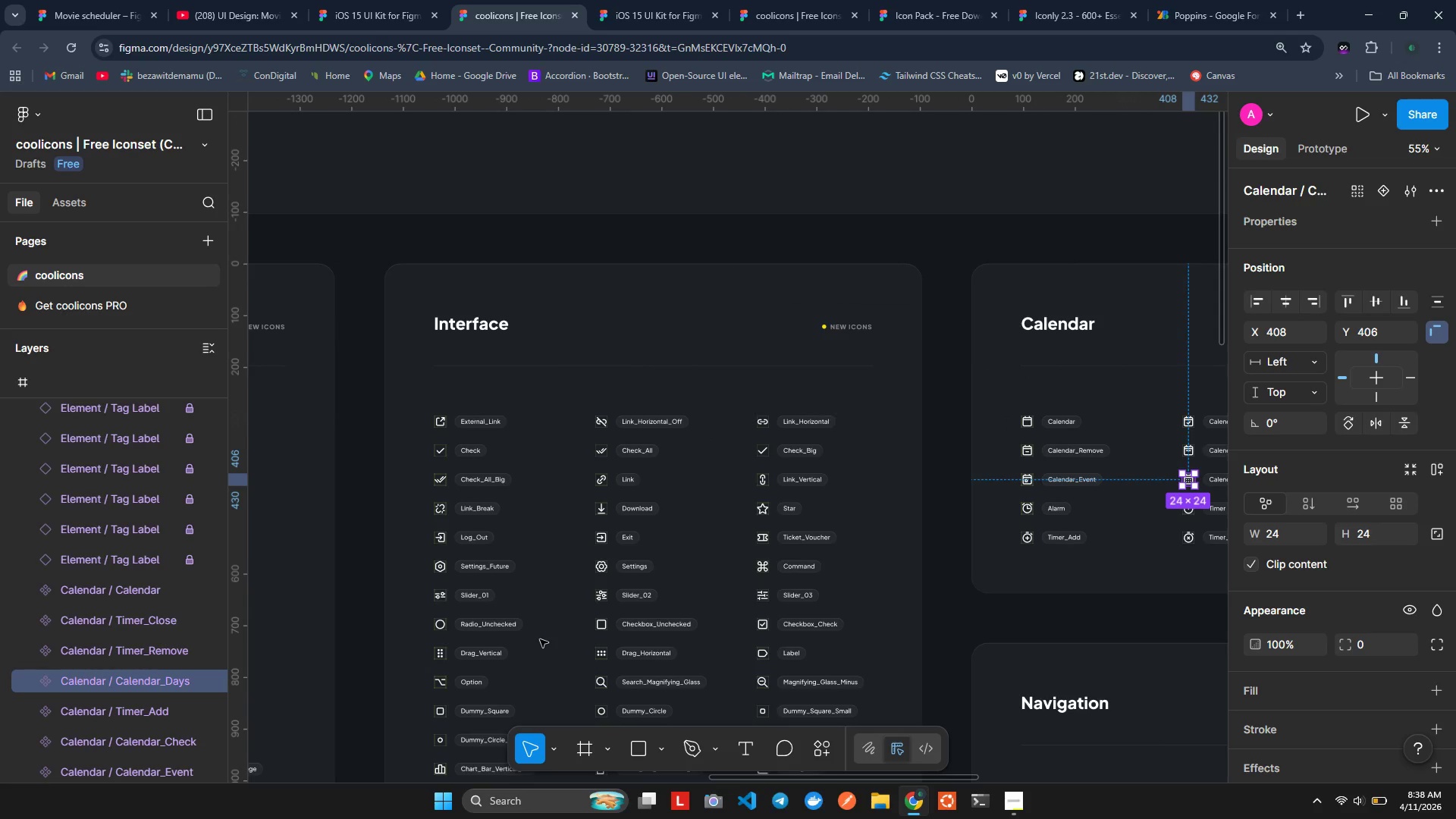 
key(Shift+ShiftLeft)
 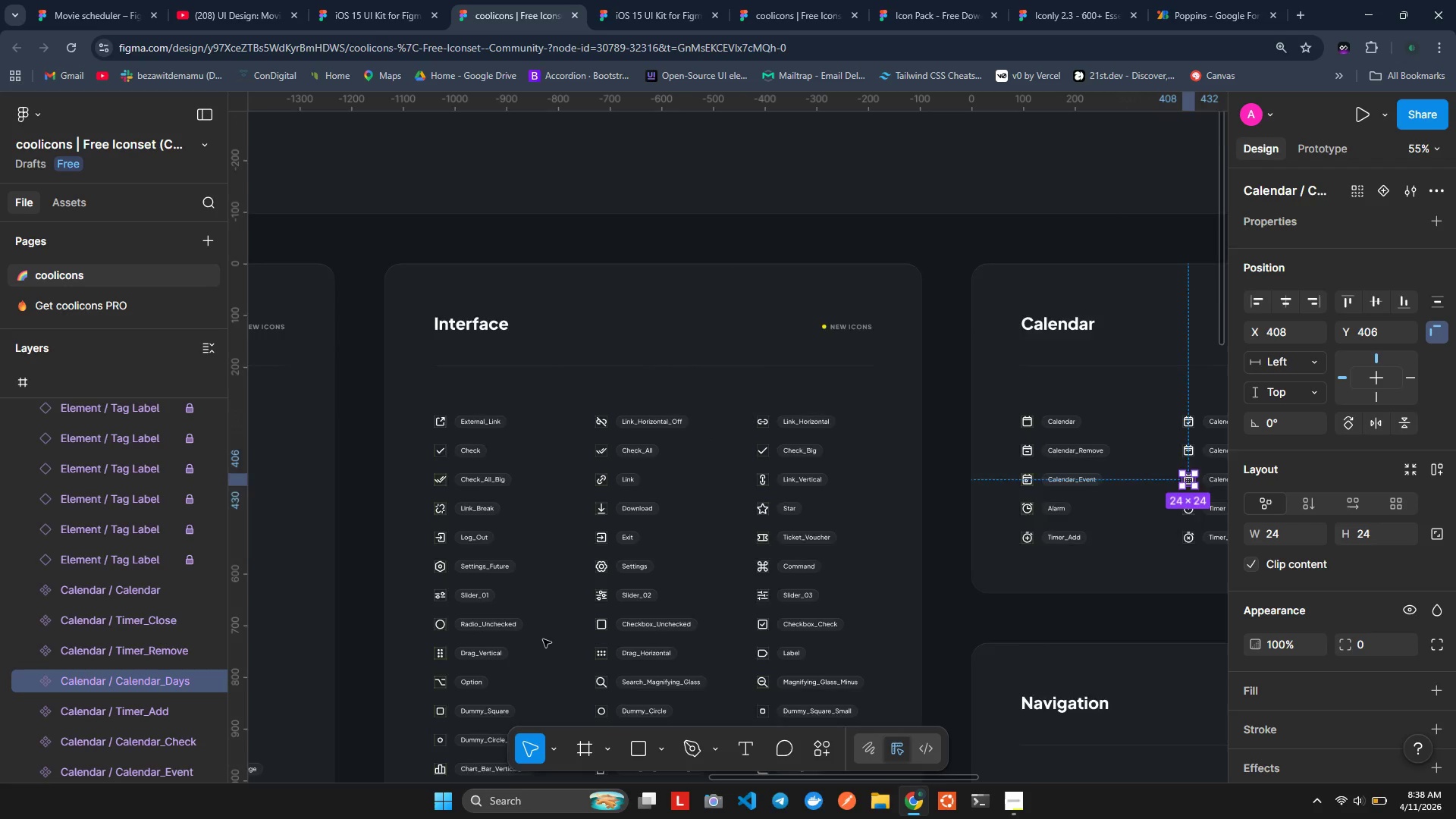 
scroll: coordinate [544, 639], scroll_direction: down, amount: 3.0
 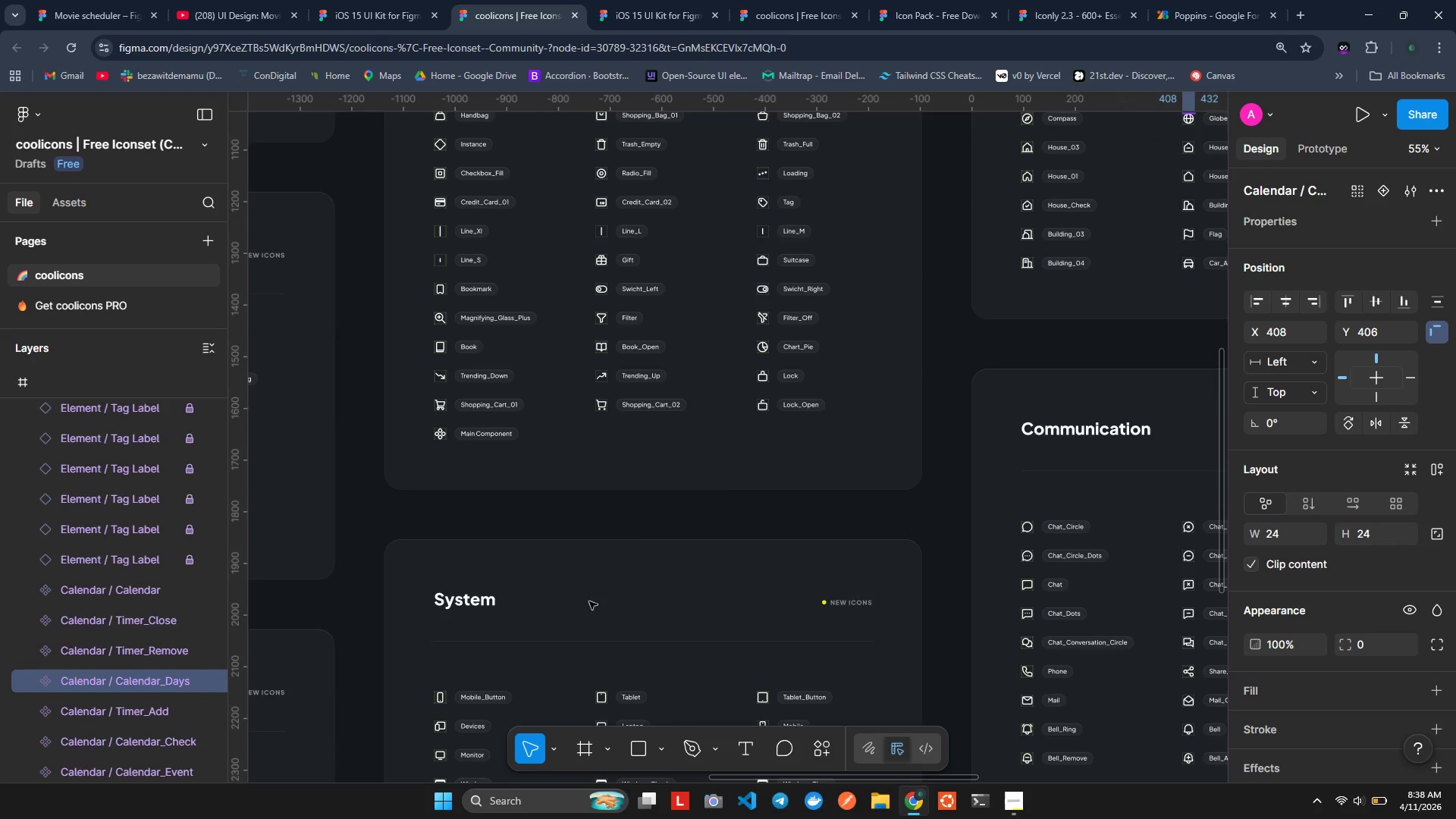 
scroll: coordinate [638, 532], scroll_direction: up, amount: 2.0
 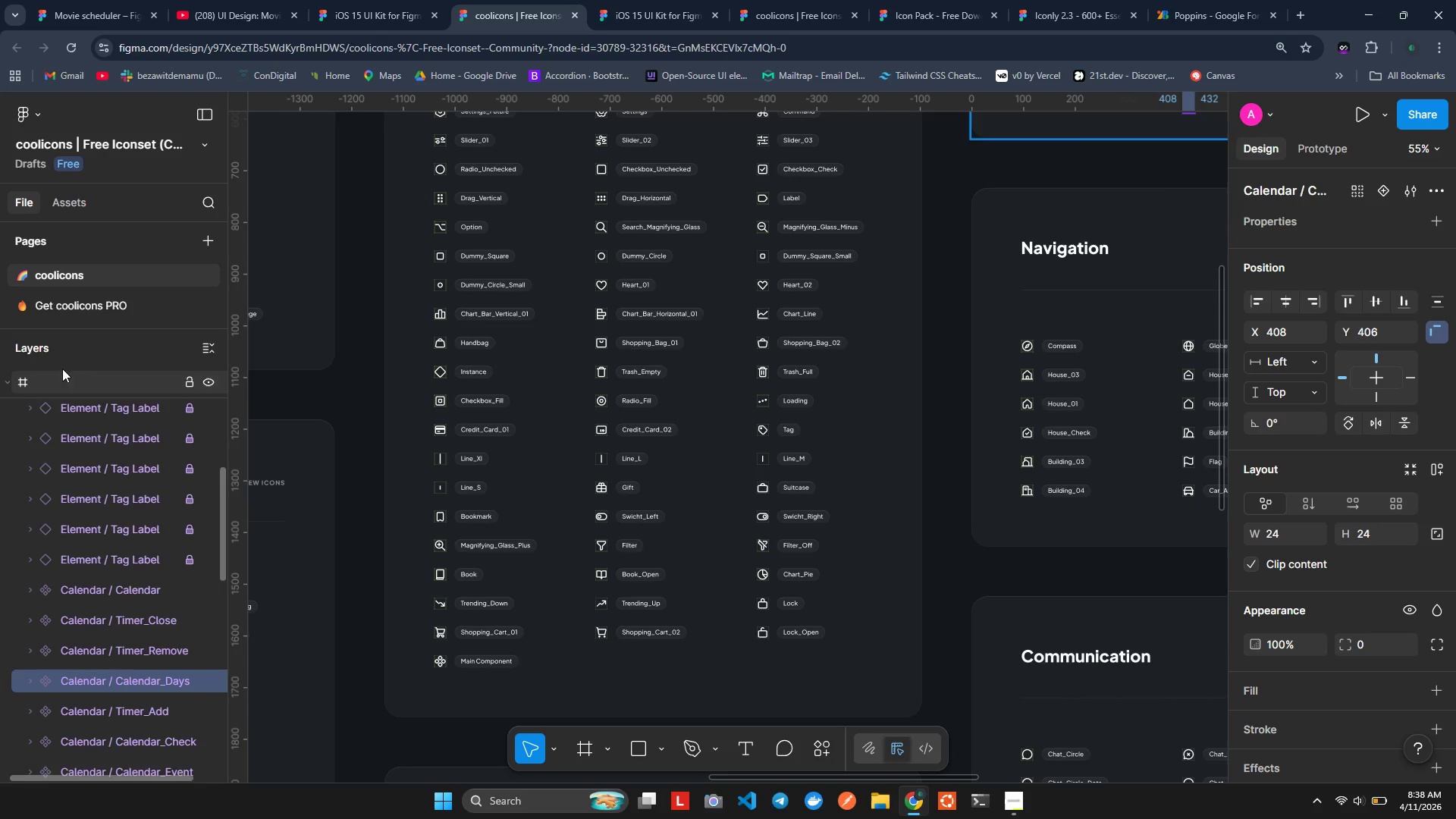 
hold_key(key=ShiftLeft, duration=0.64)
 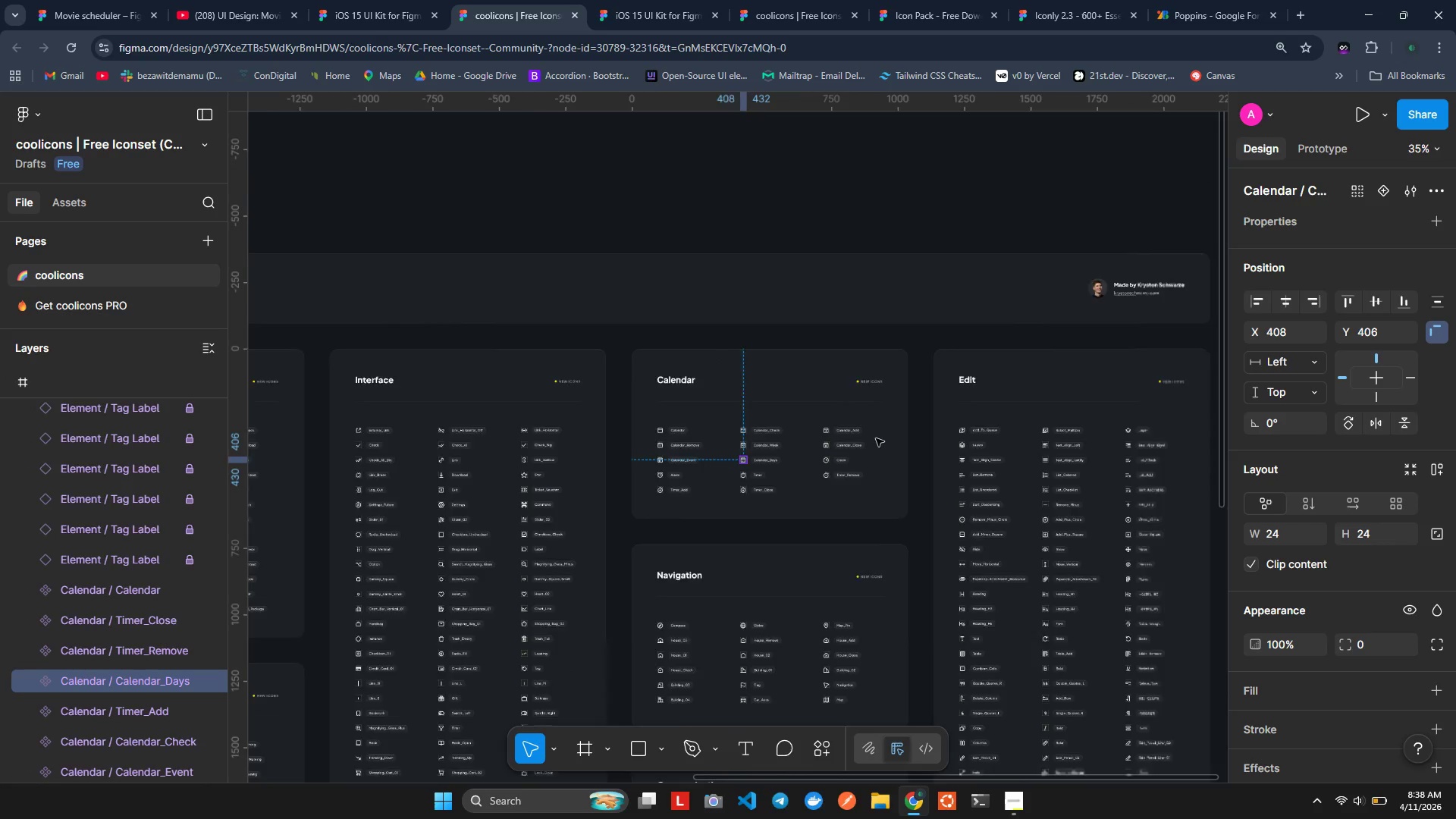 
scroll: coordinate [876, 438], scroll_direction: up, amount: 4.0
 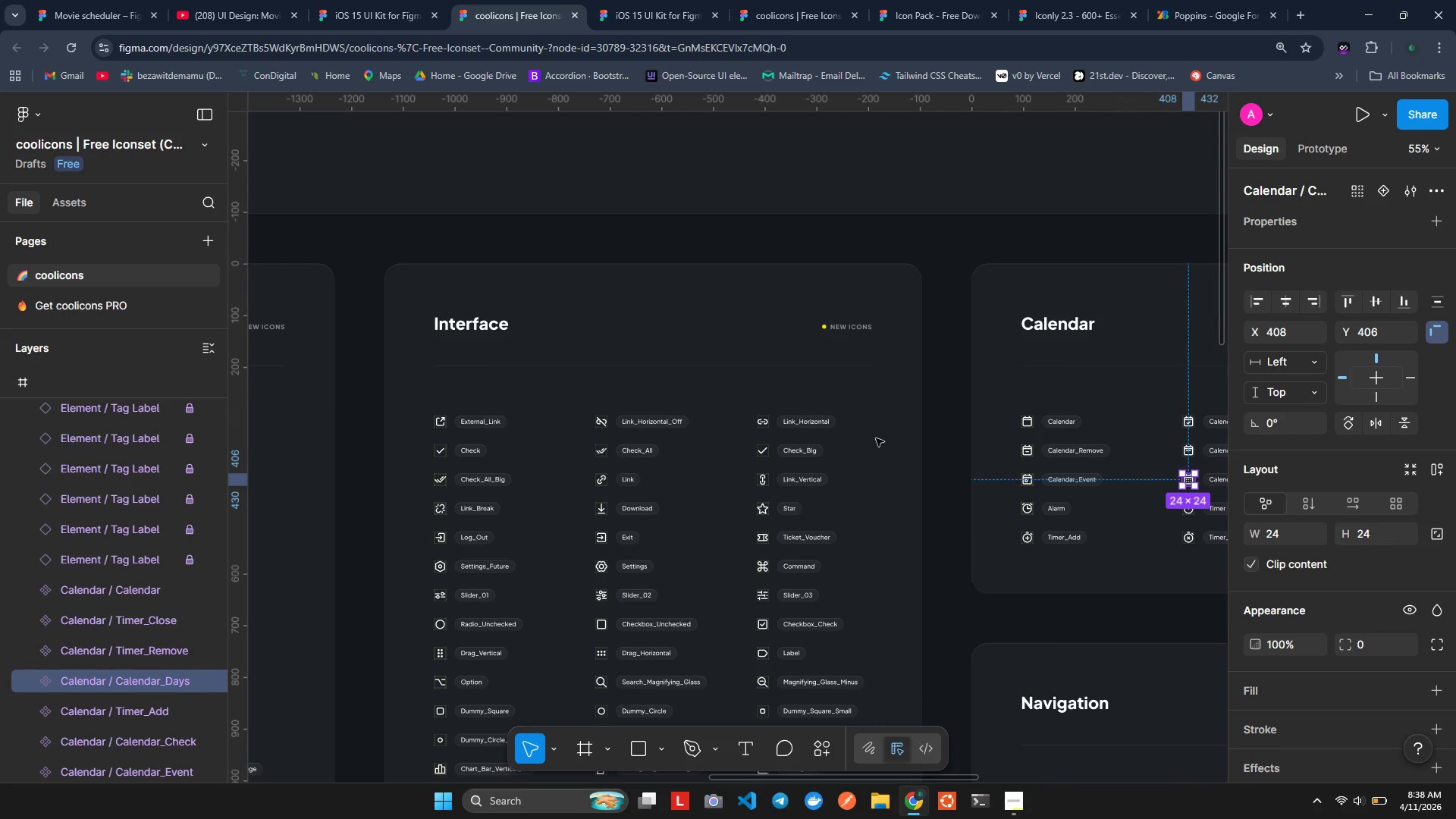 
scroll: coordinate [876, 438], scroll_direction: down, amount: 5.0
 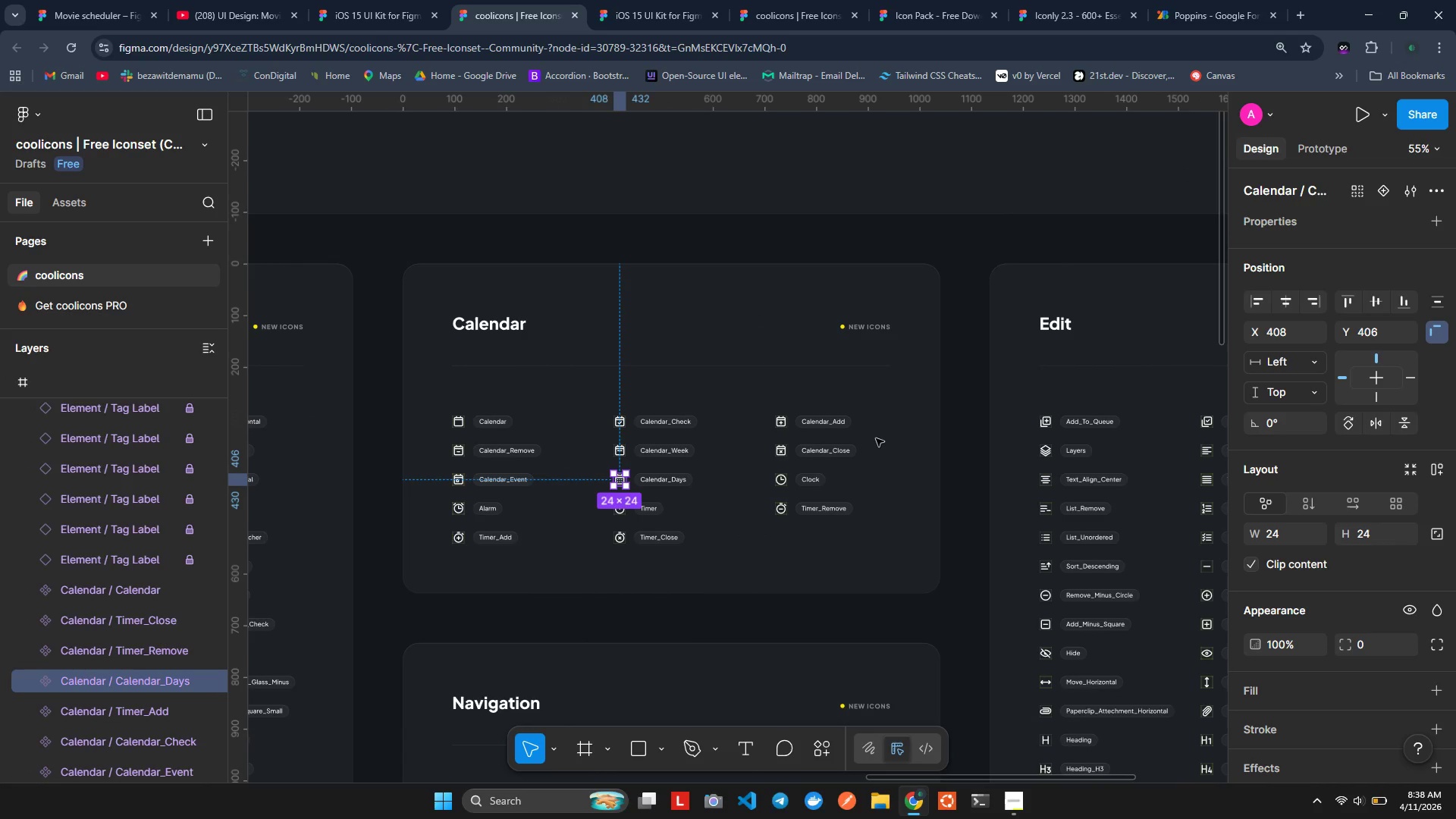 
hold_key(key=ControlLeft, duration=0.73)
 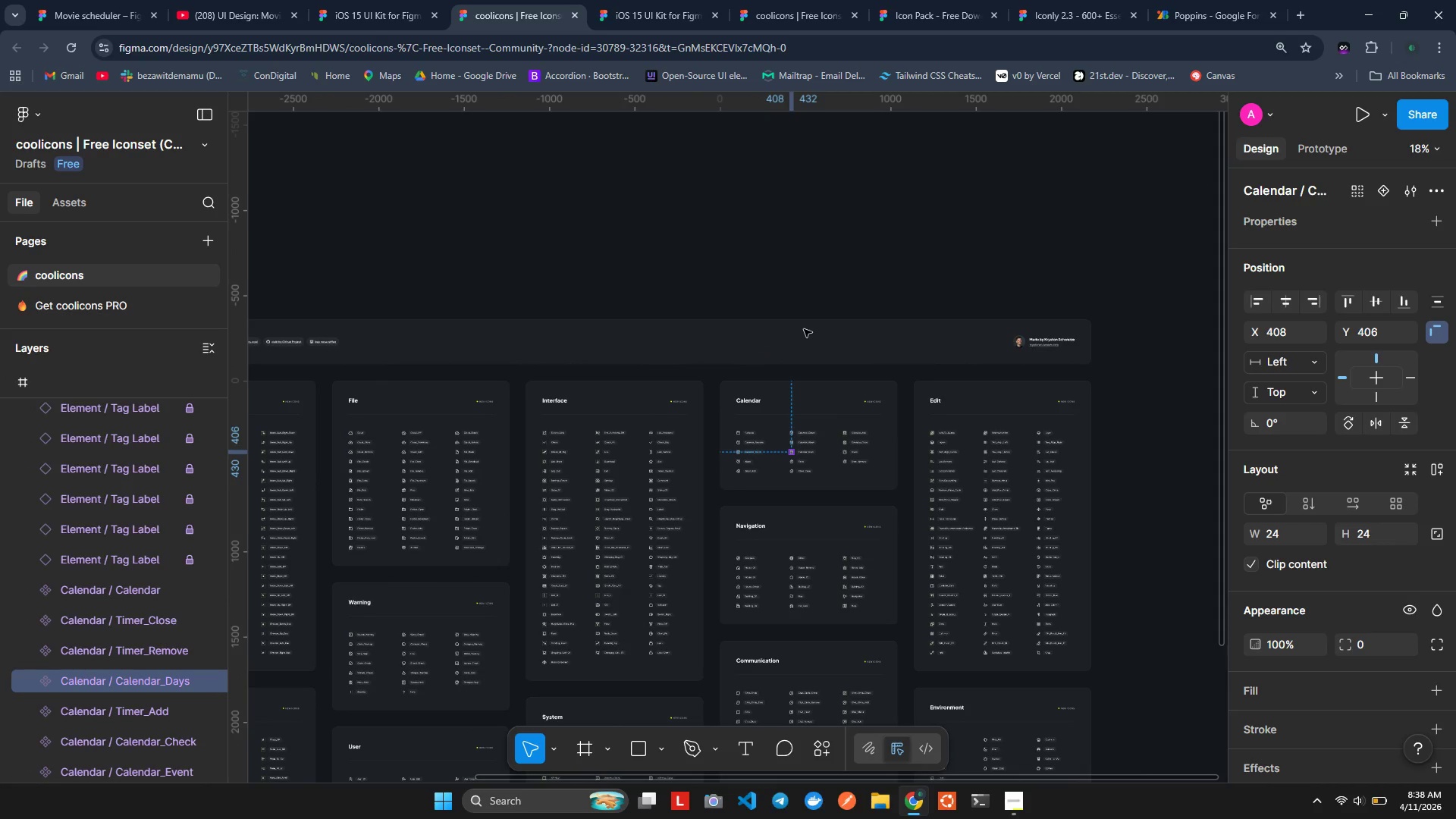 
key(Control+F)
 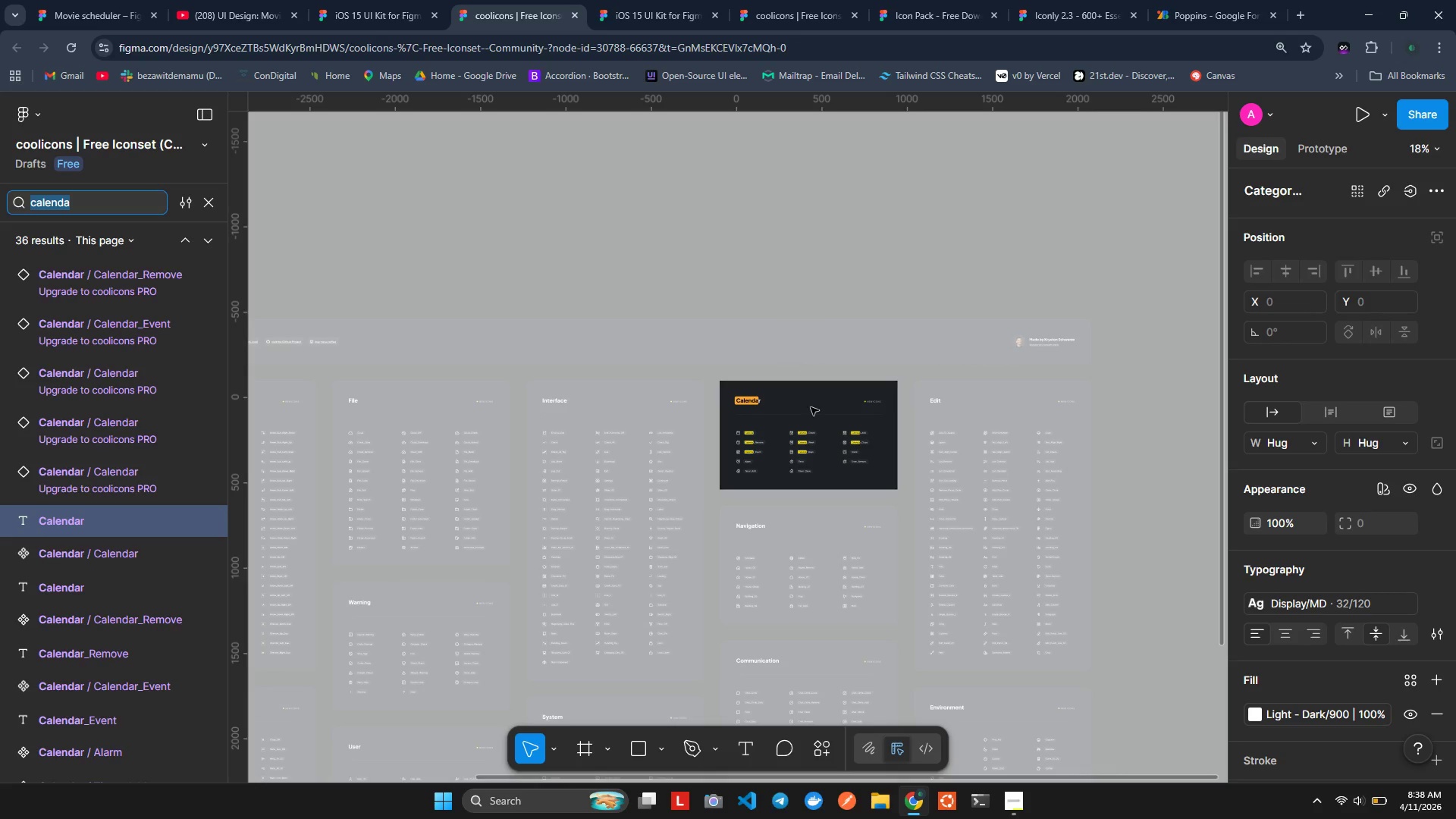 
left_click([940, 302])
 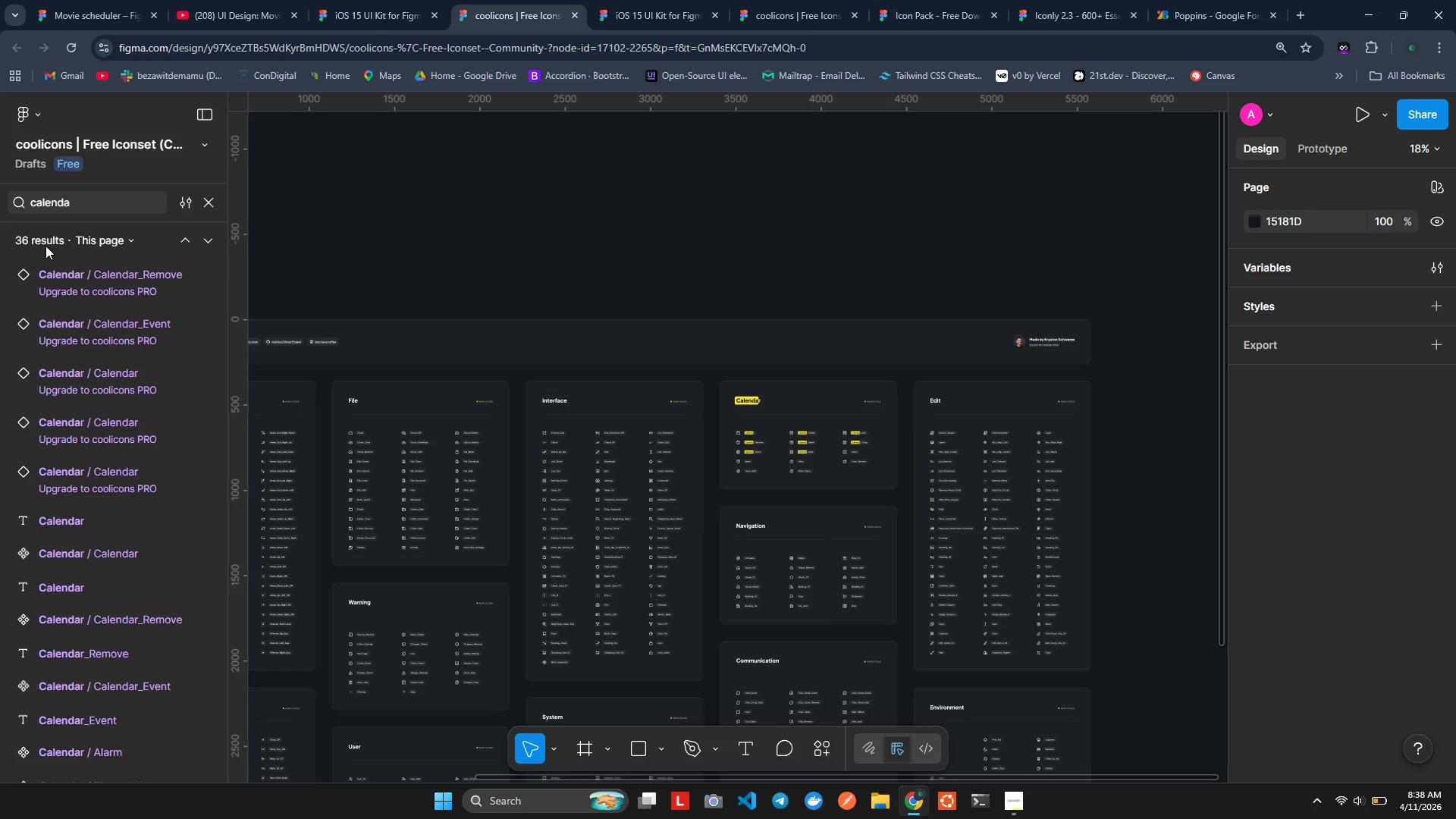 
double_click([74, 205])
 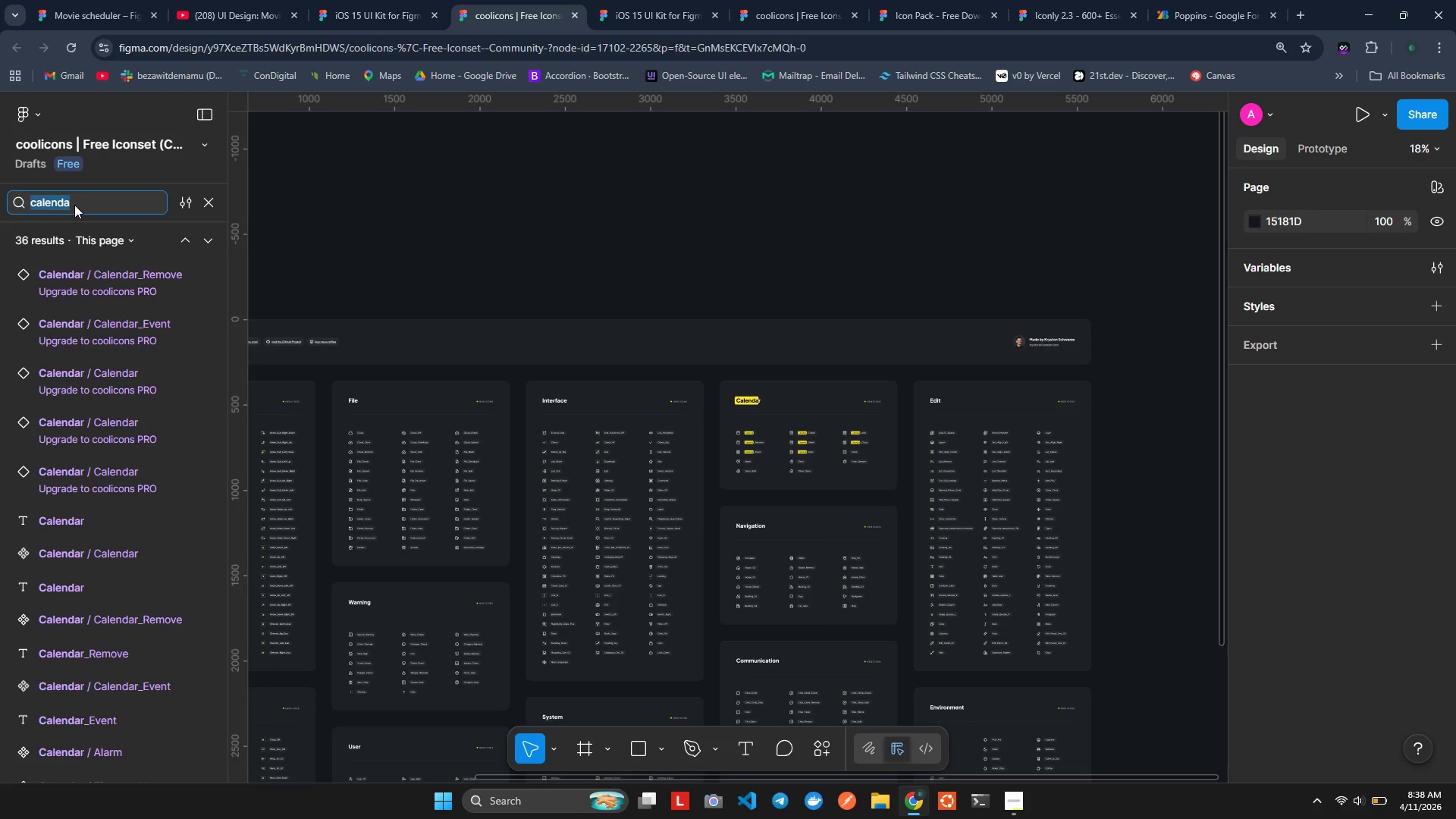 
type(Cart)
 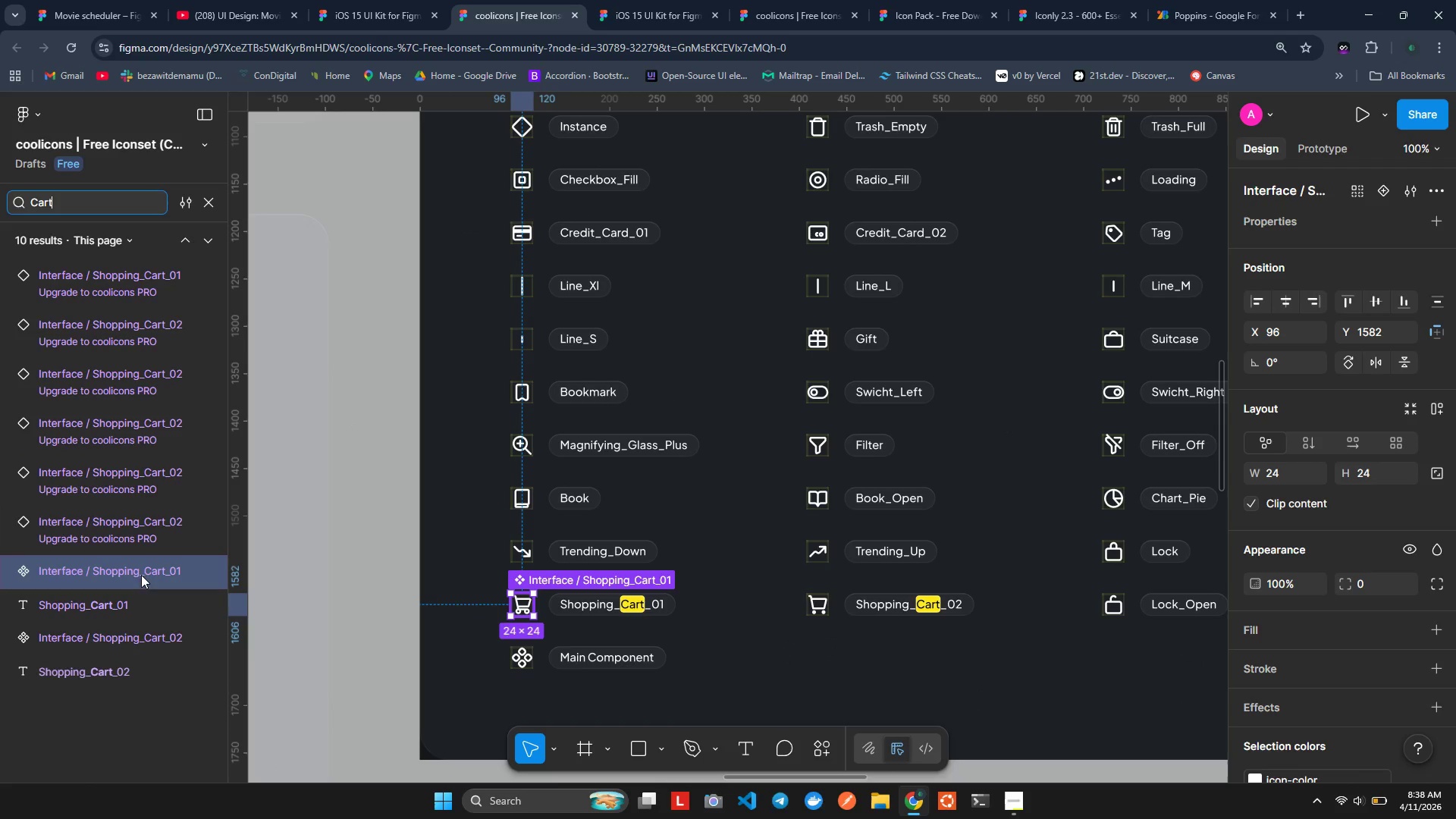 
left_click([613, 617])
 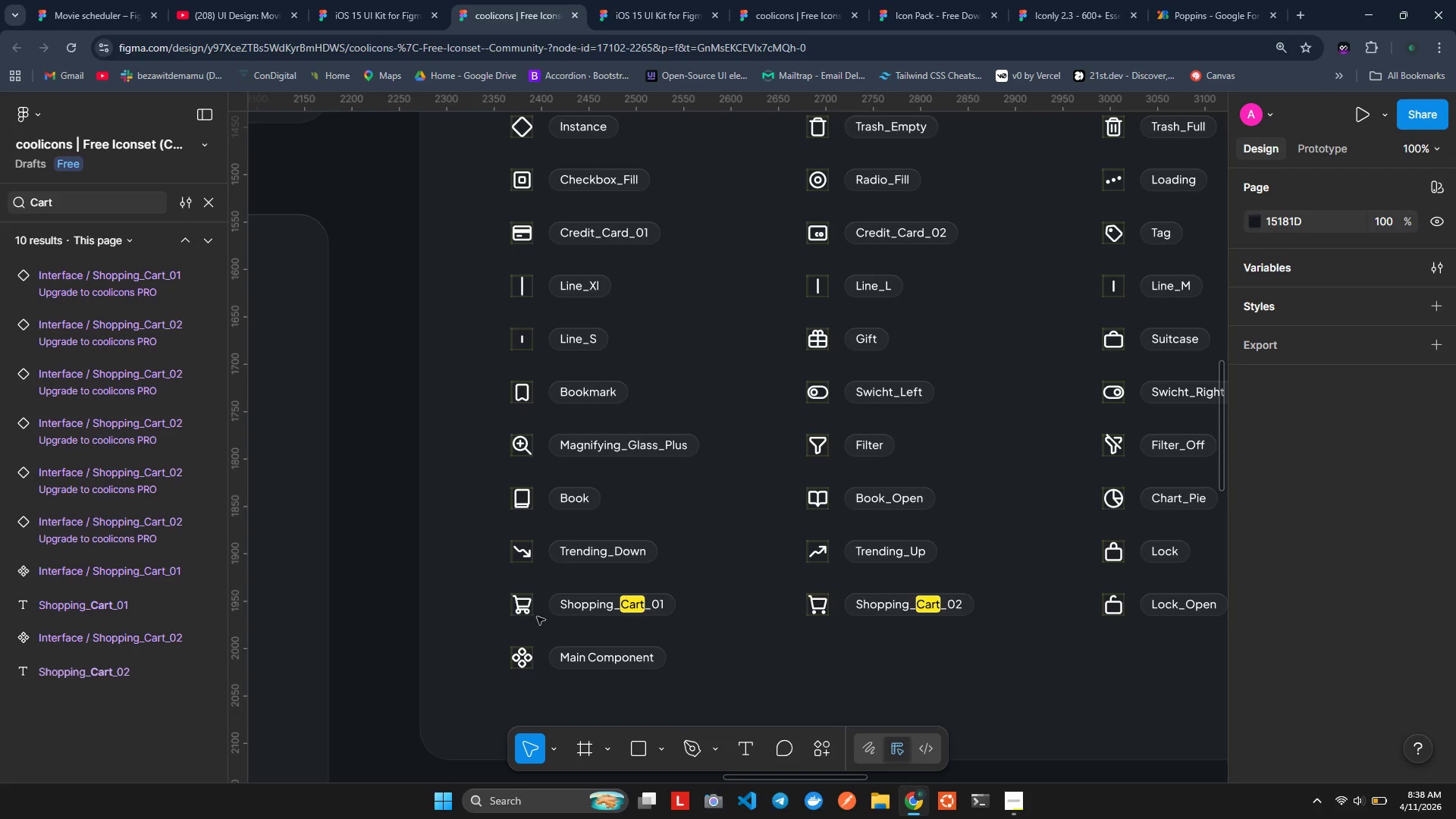 
left_click([513, 604])
 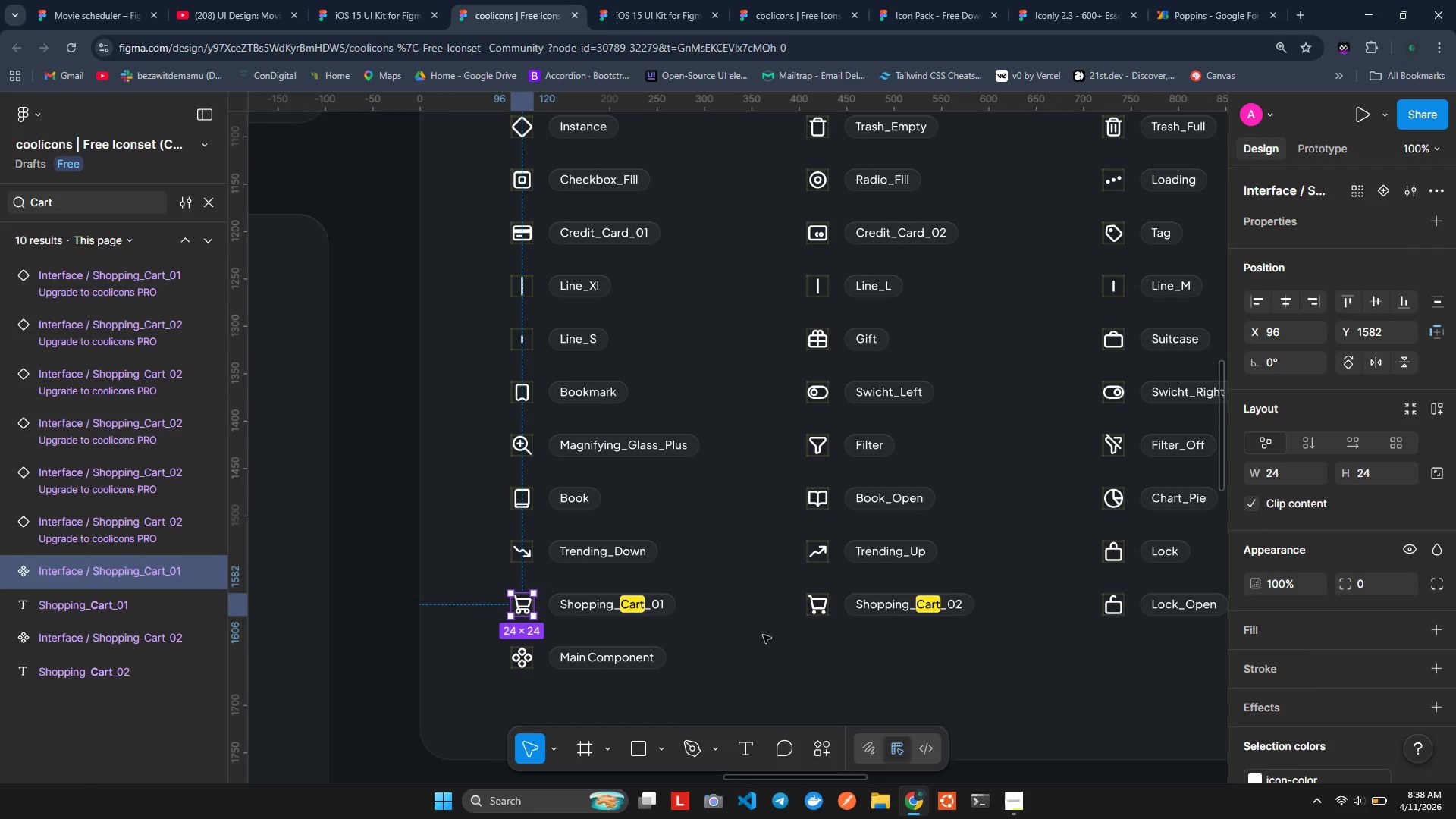 
scroll: coordinate [792, 638], scroll_direction: down, amount: 1.0
 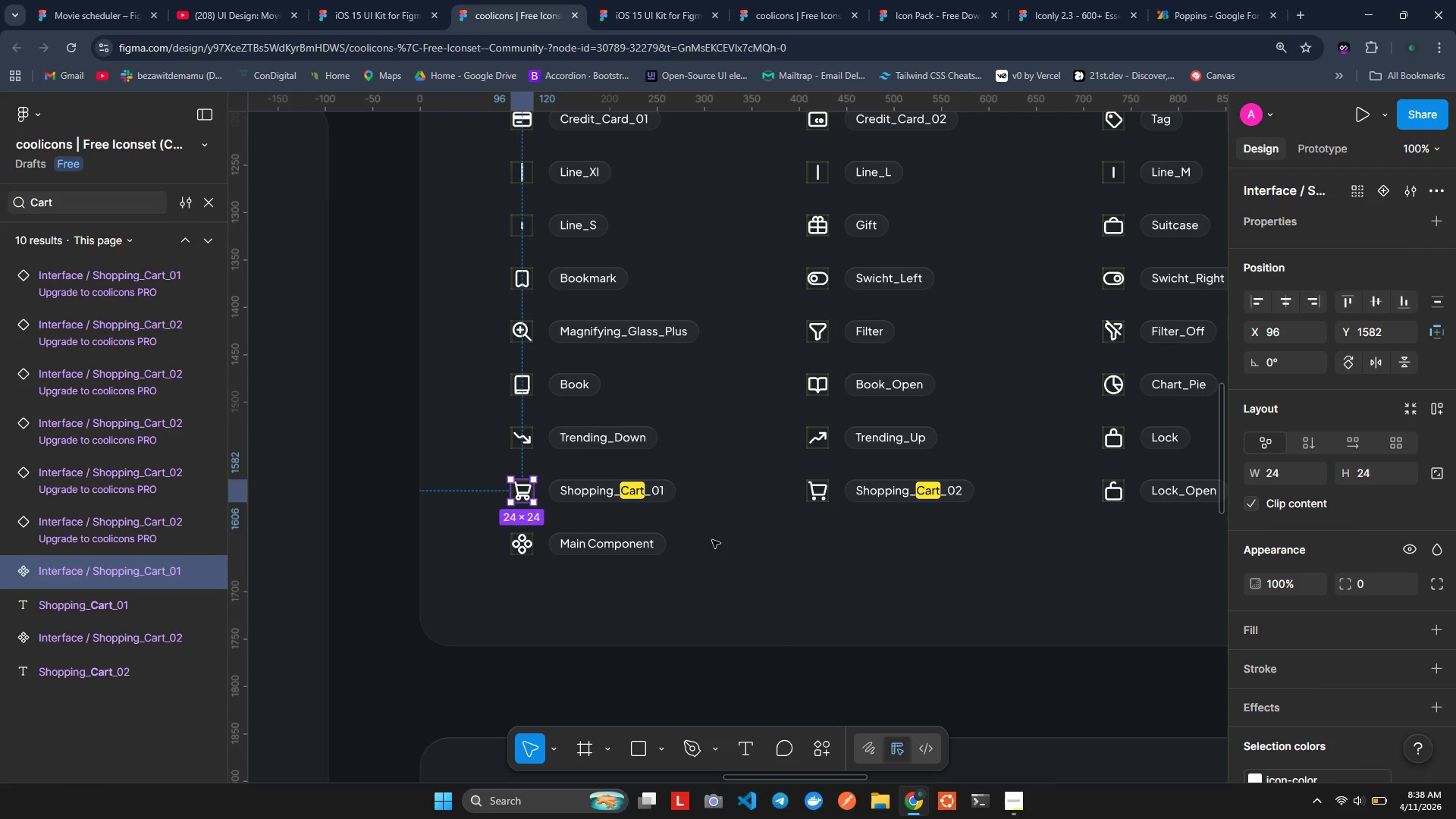 
hold_key(key=ShiftLeft, duration=1.5)
 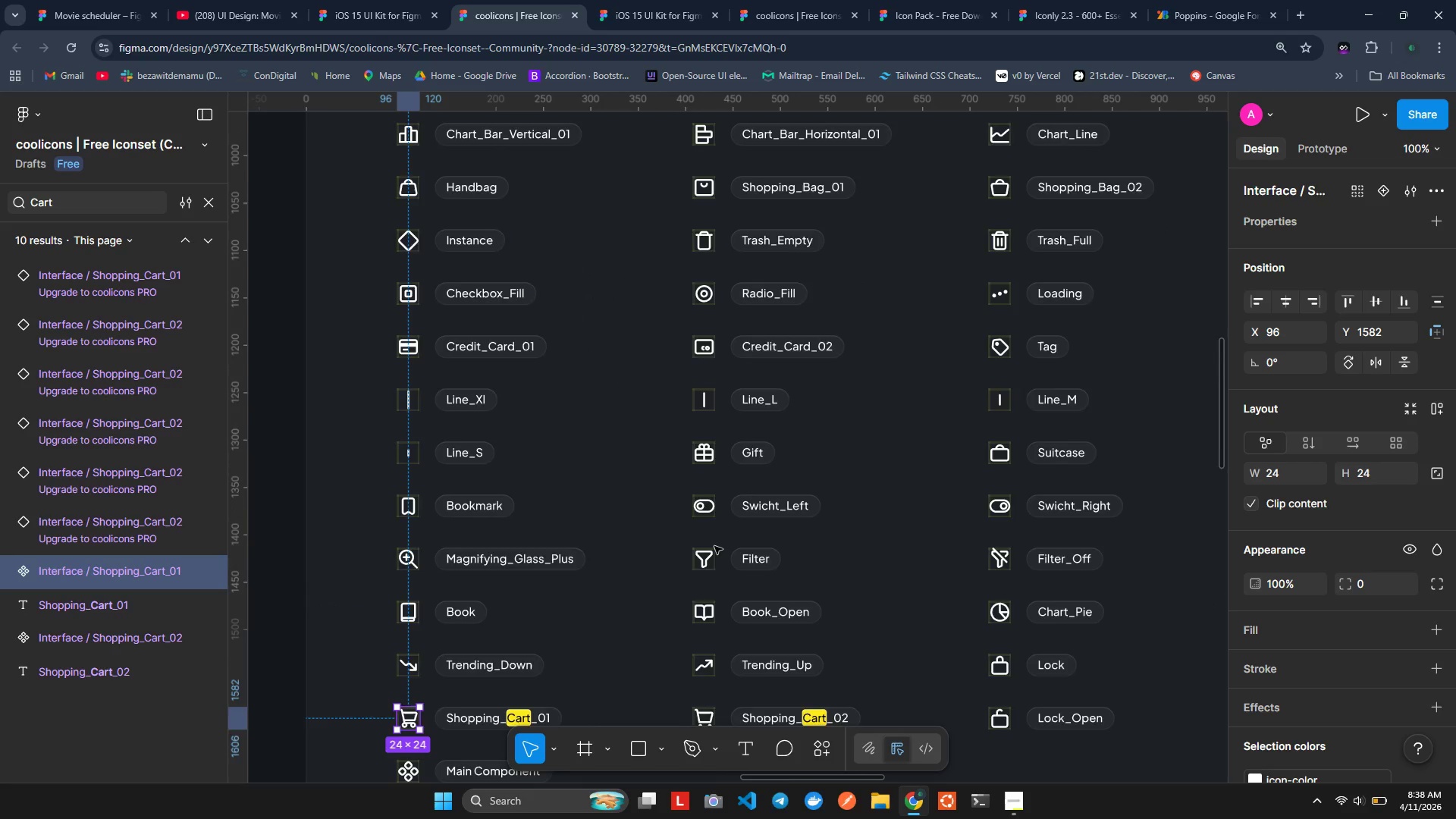 
scroll: coordinate [712, 540], scroll_direction: up, amount: 1.0
 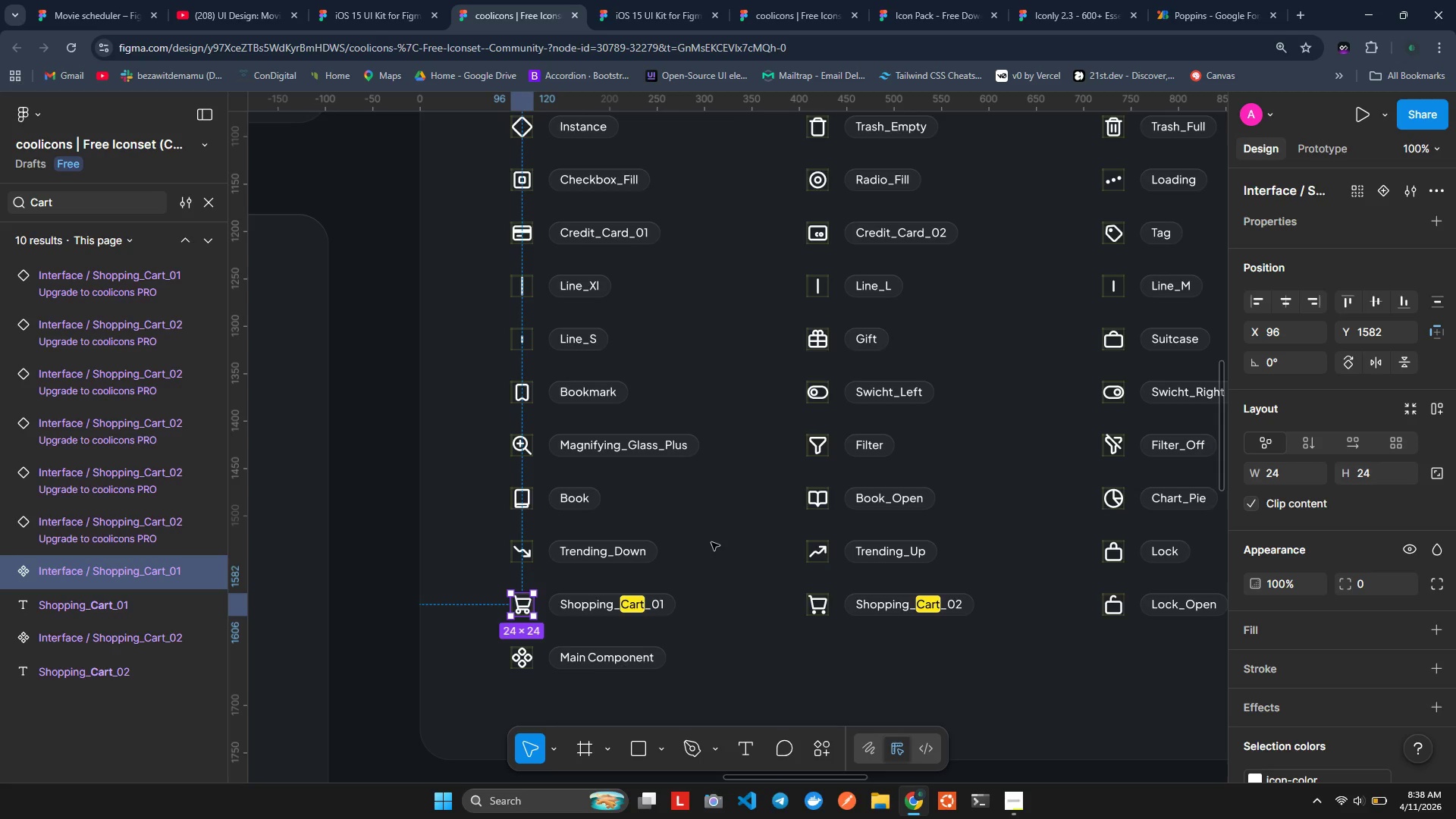 
scroll: coordinate [714, 546], scroll_direction: down, amount: 1.0
 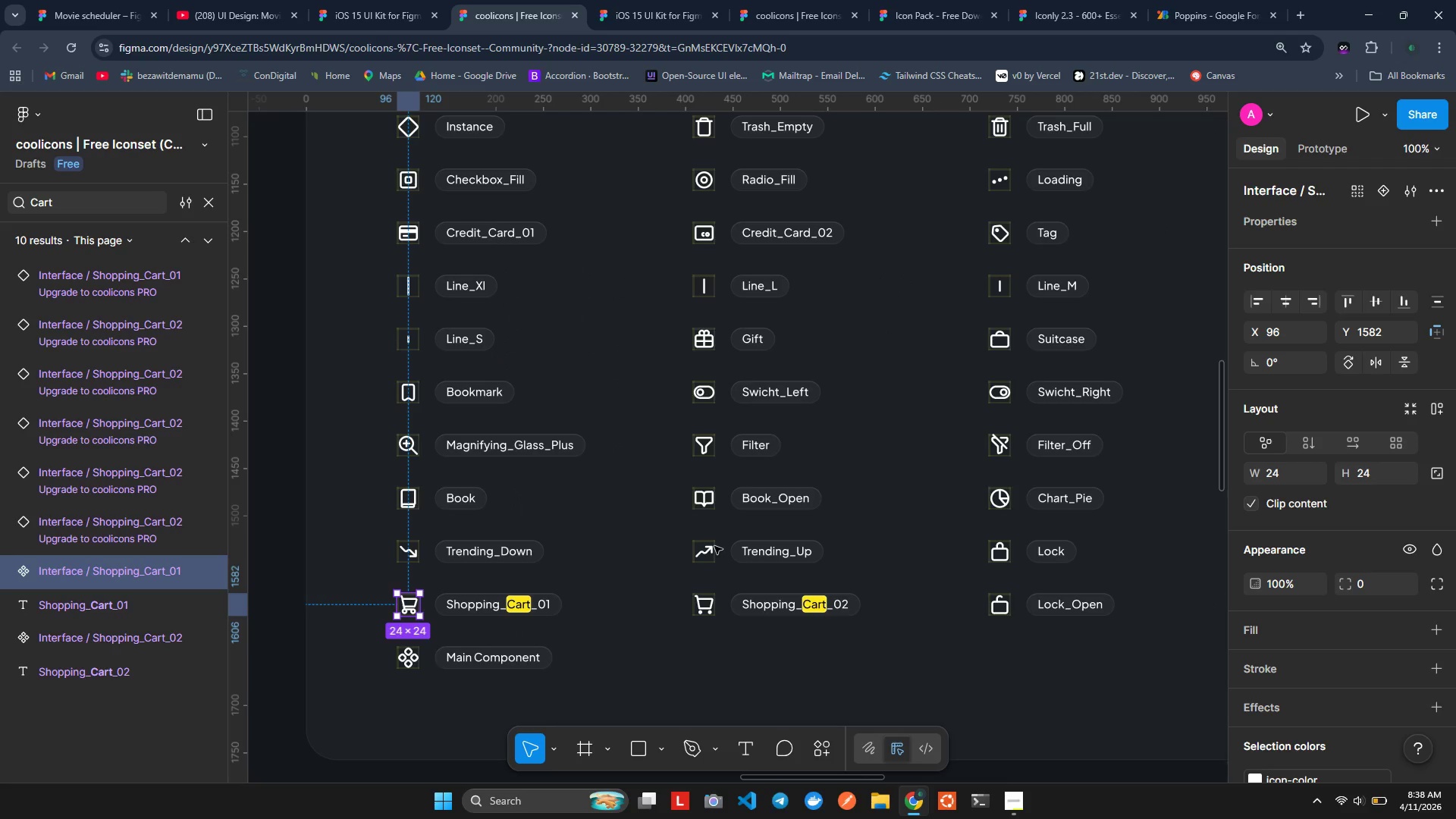 
key(Shift+ShiftLeft)
 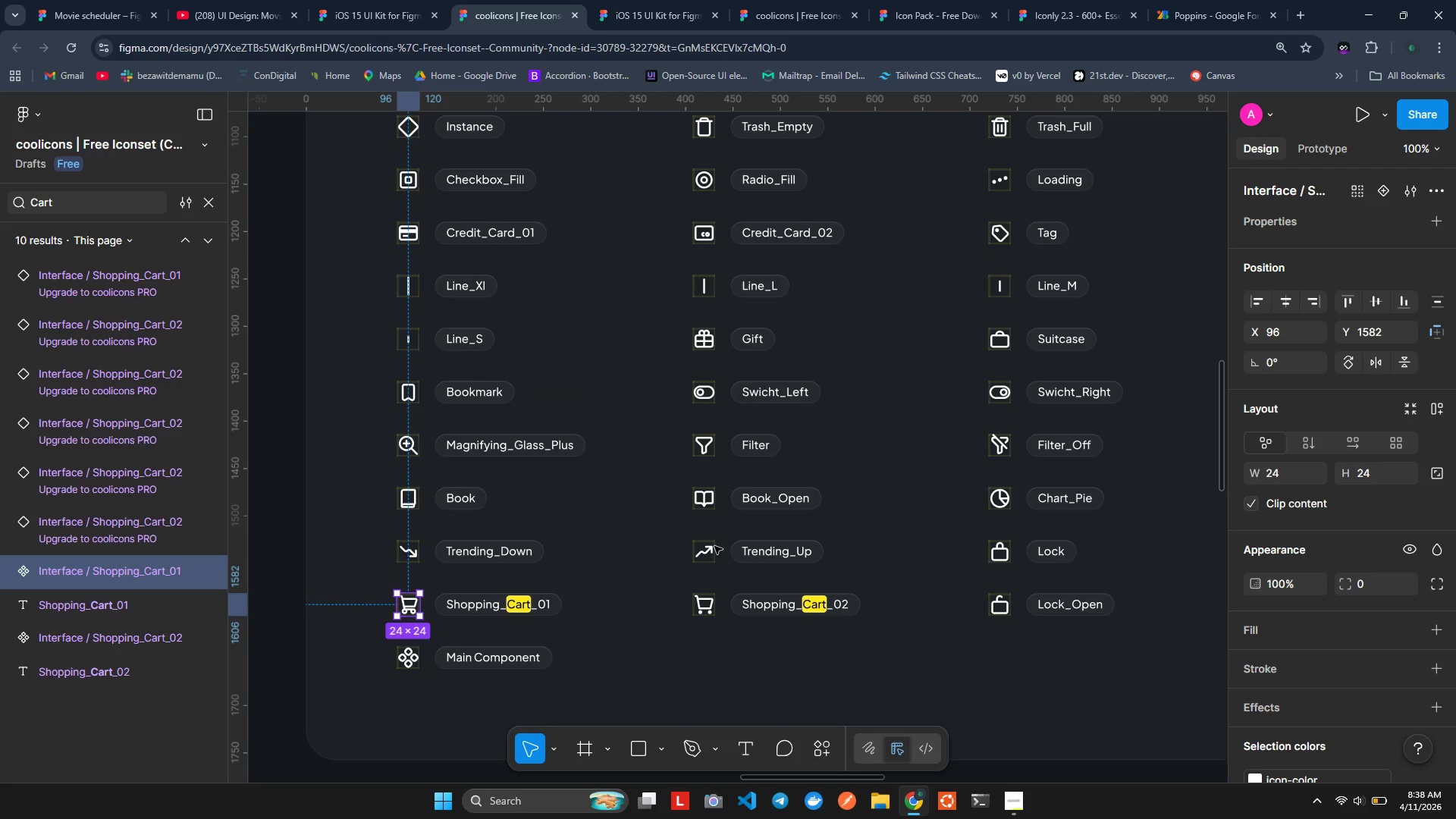 
key(Shift+ShiftLeft)
 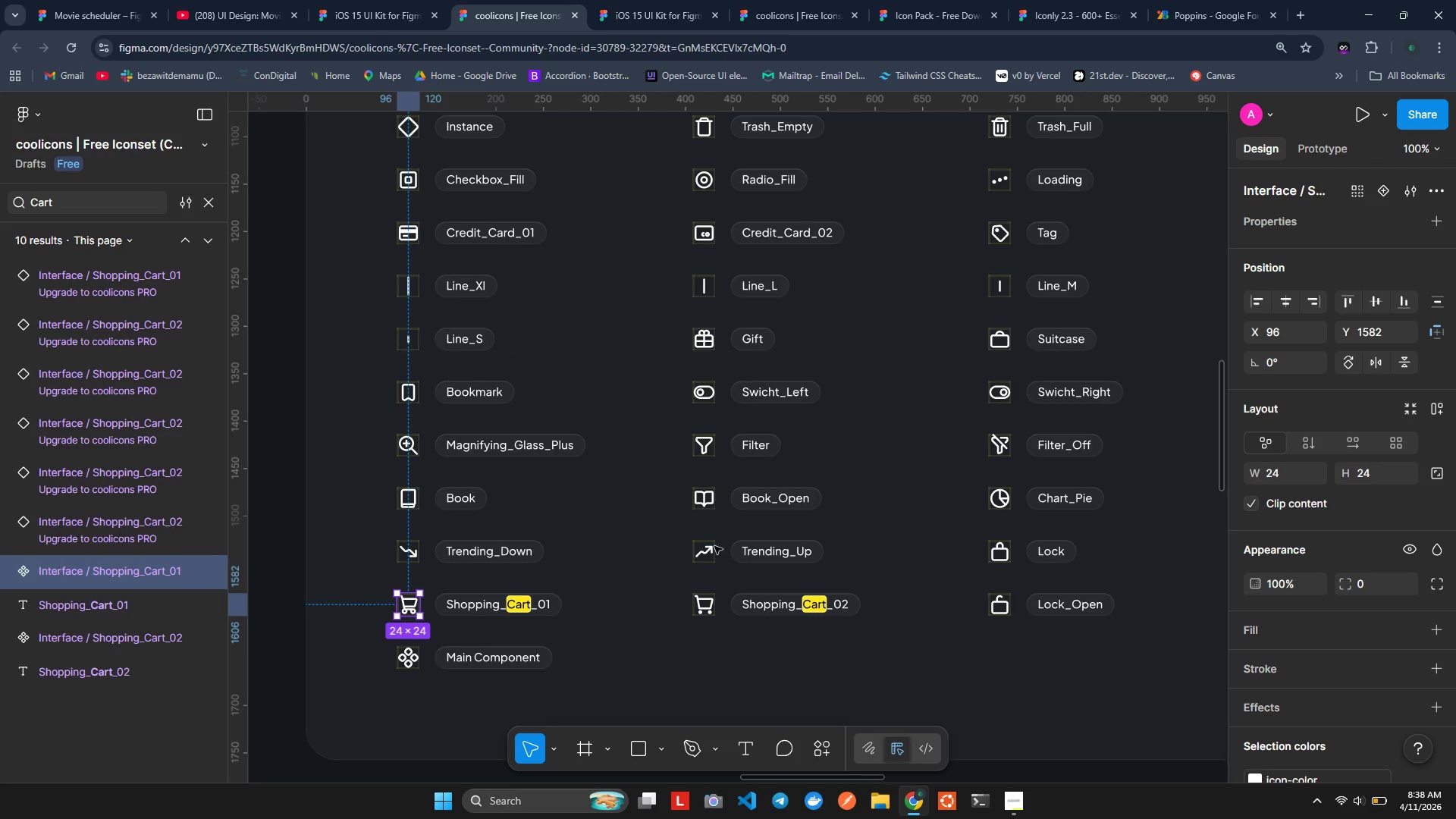 
key(Shift+ShiftLeft)
 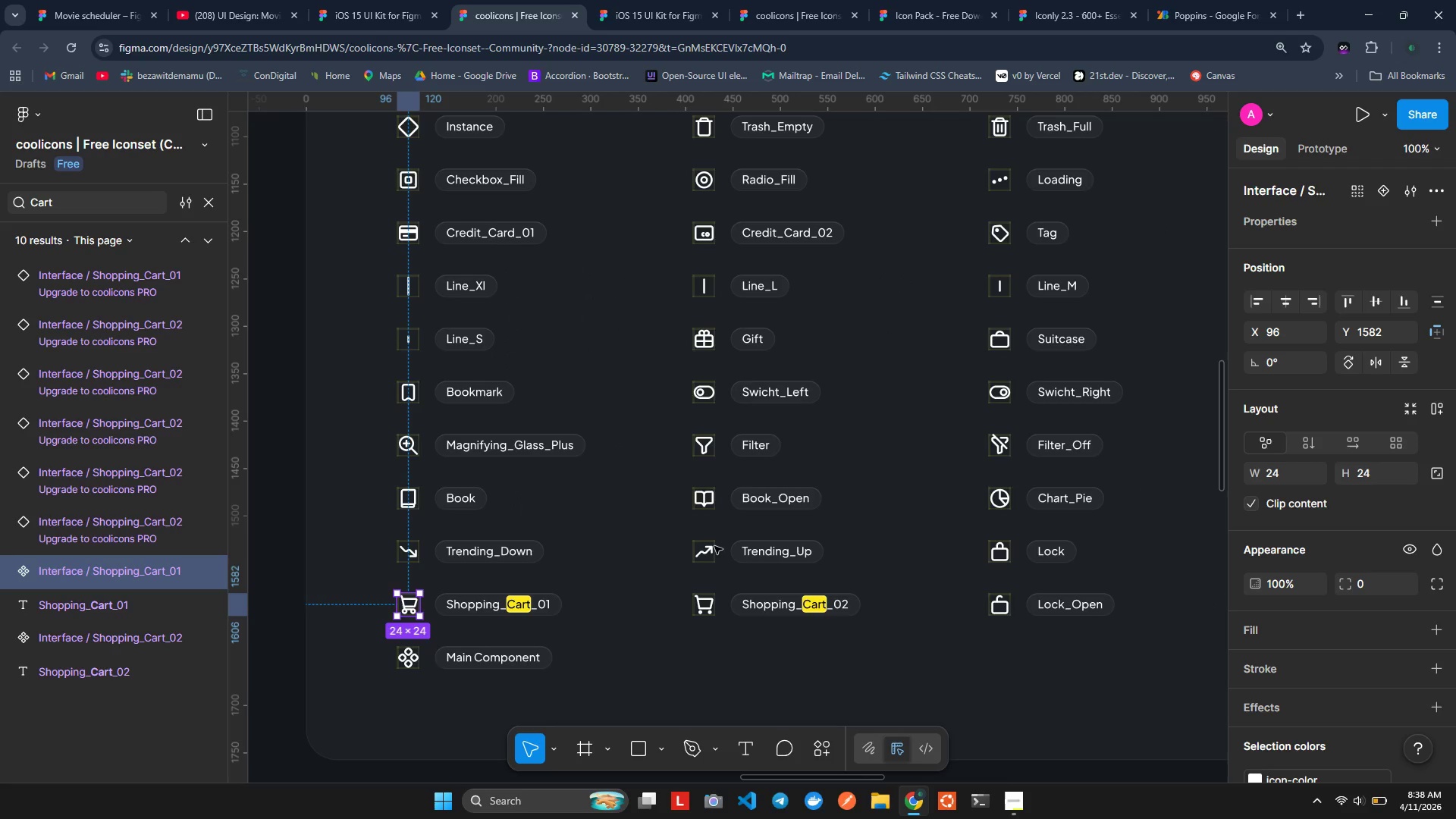 
key(Shift+ShiftLeft)
 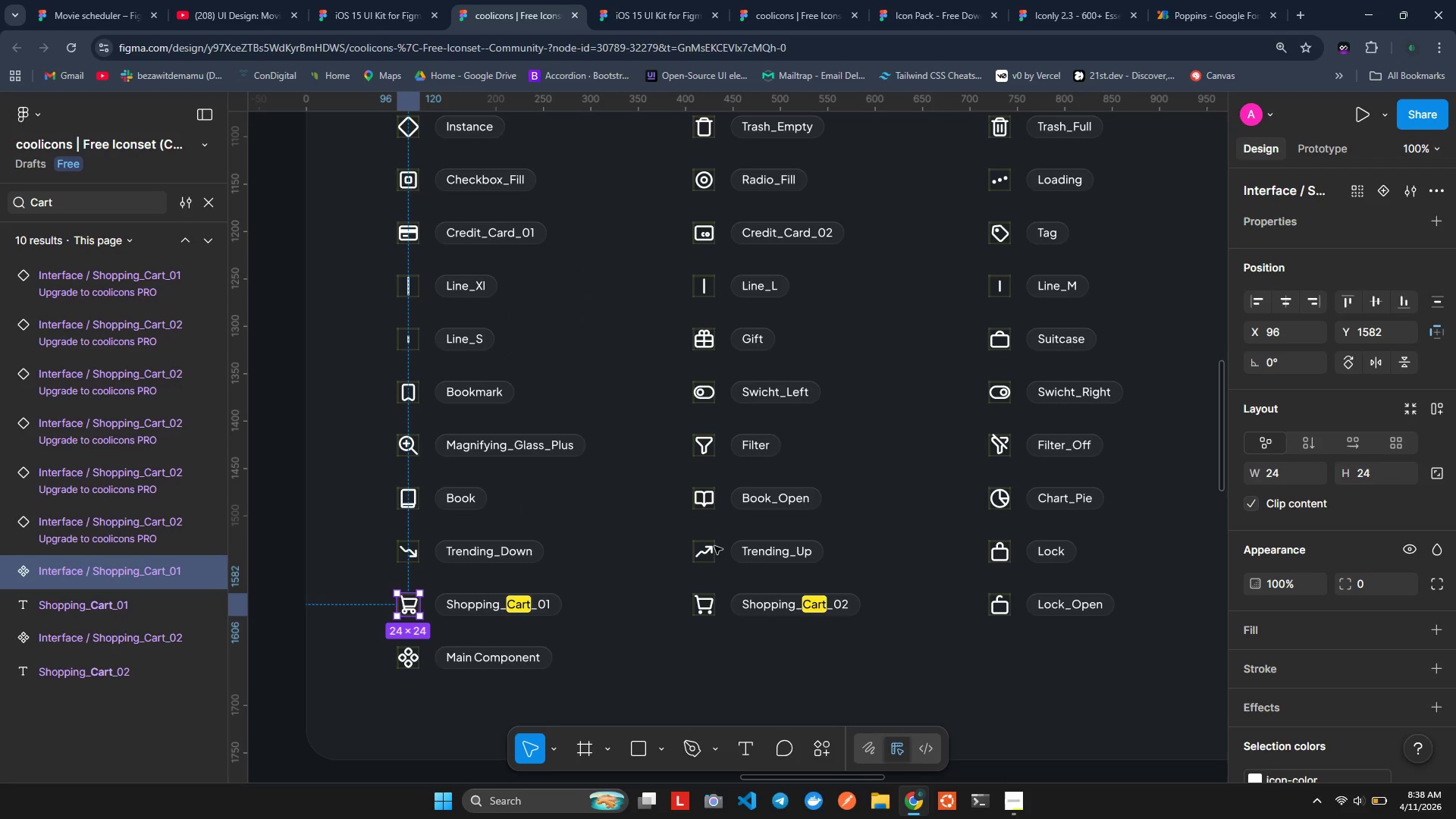 
key(Shift+ShiftLeft)
 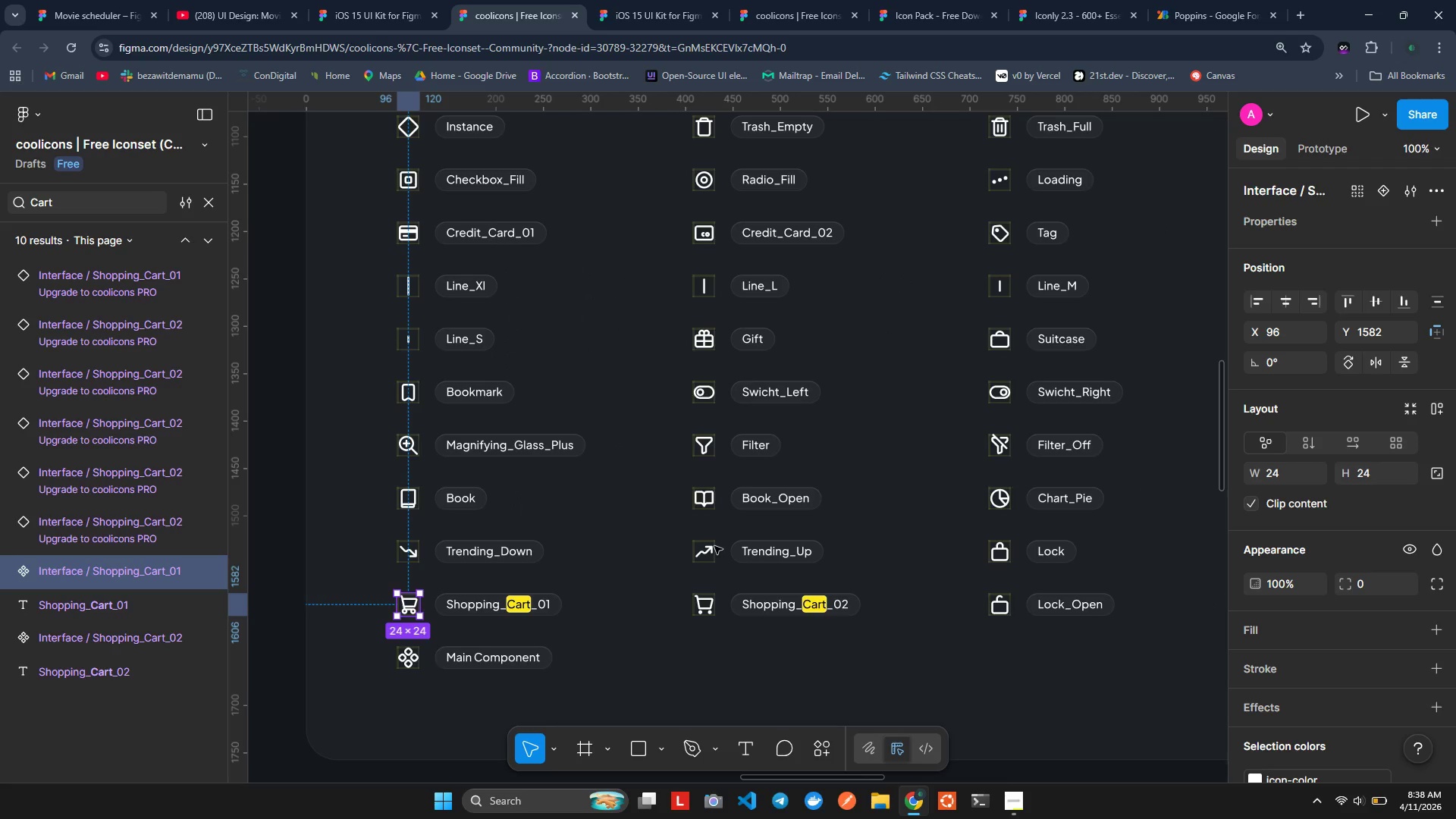 
key(Shift+ShiftLeft)
 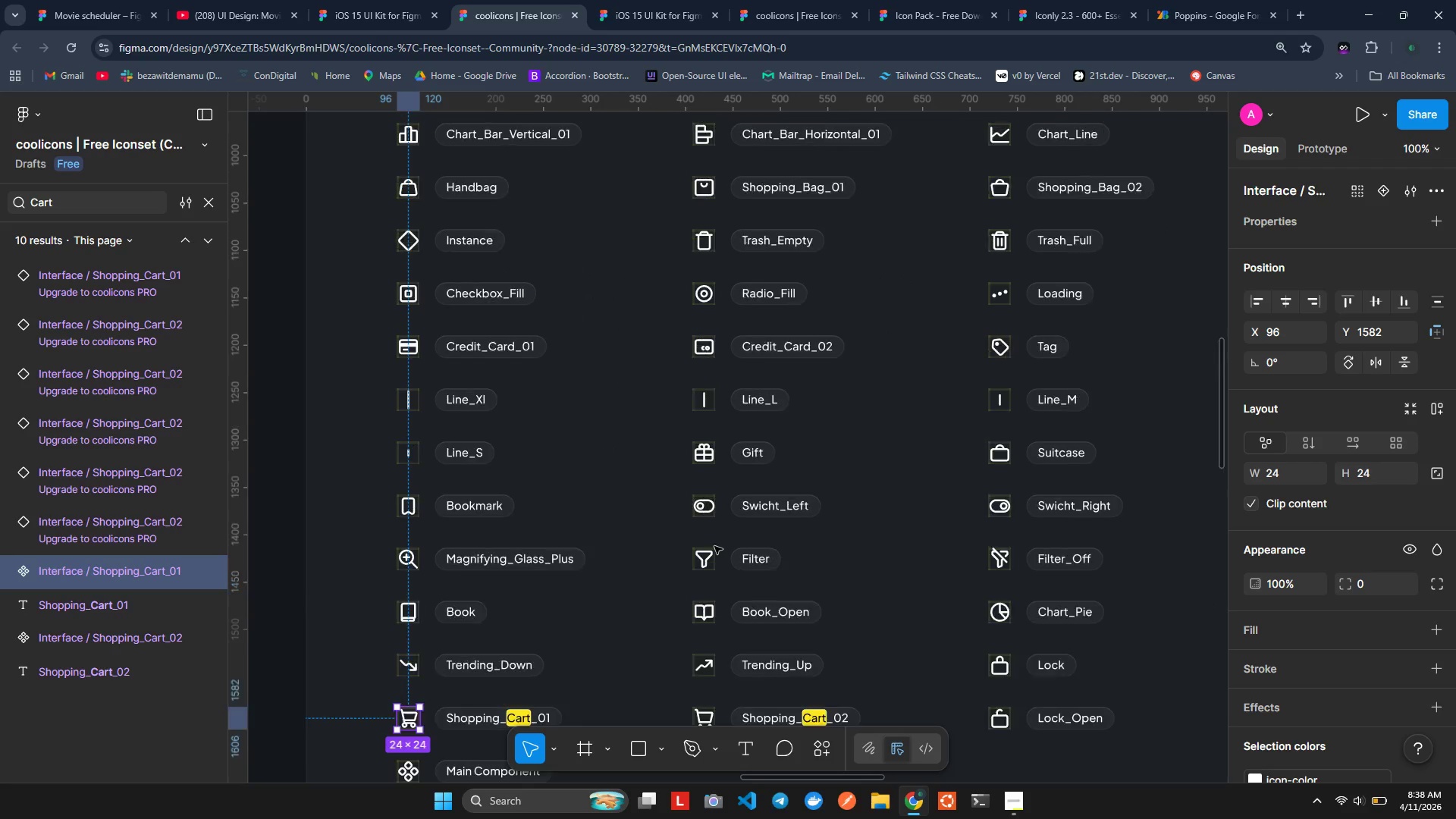 
scroll: coordinate [714, 546], scroll_direction: up, amount: 4.0
 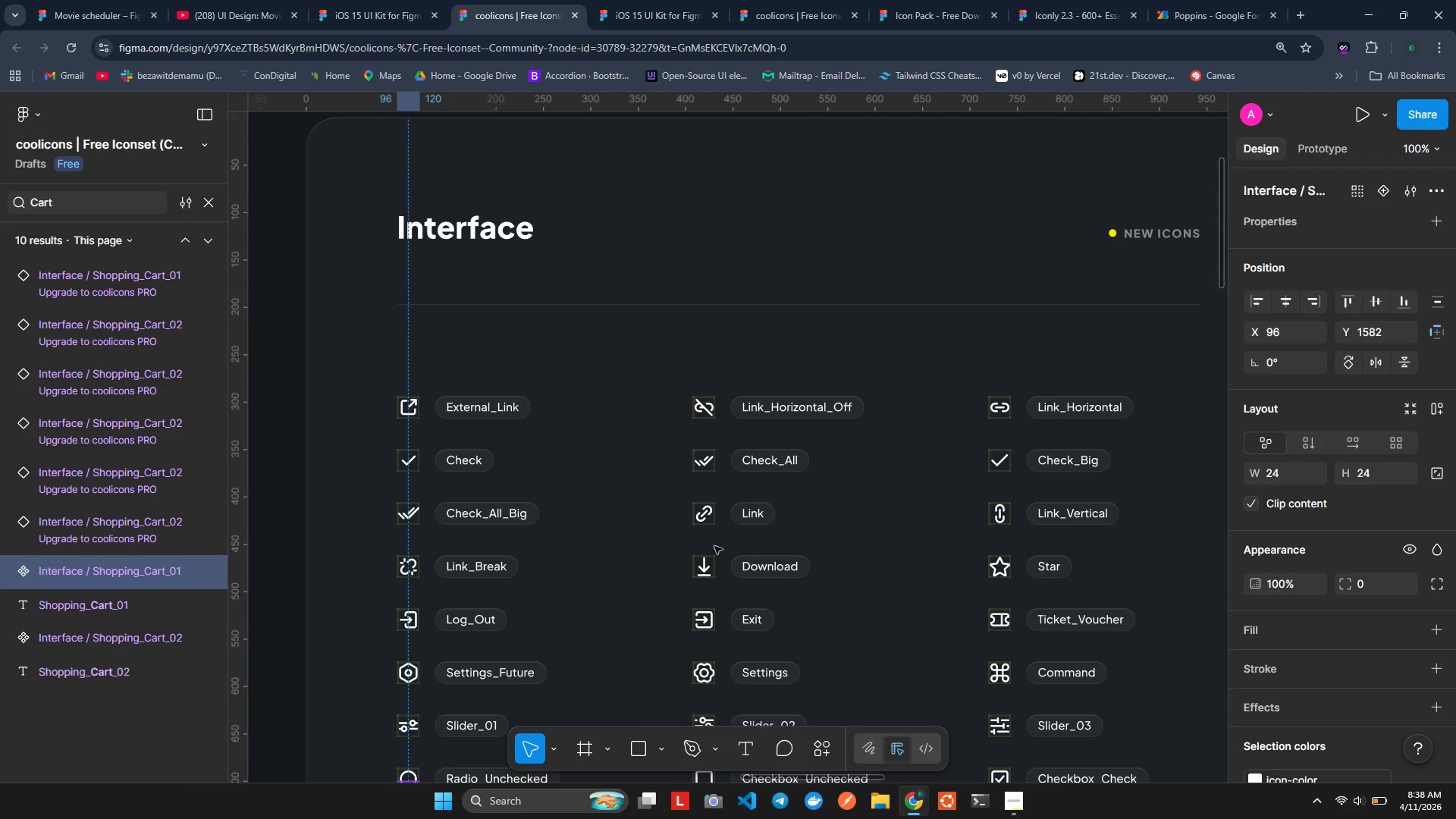 
scroll: coordinate [468, 559], scroll_direction: down, amount: 13.0
 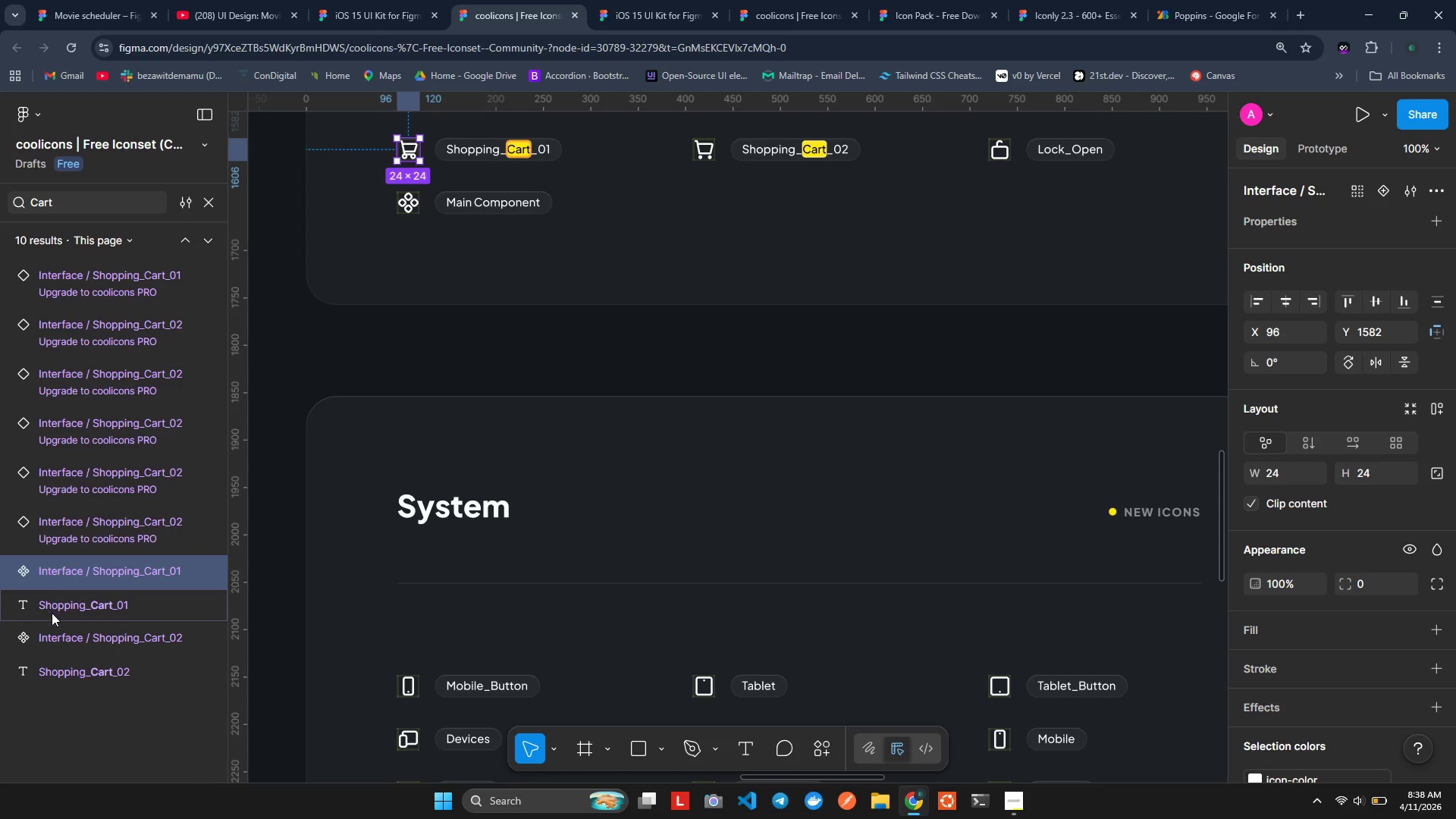 
left_click([71, 604])
 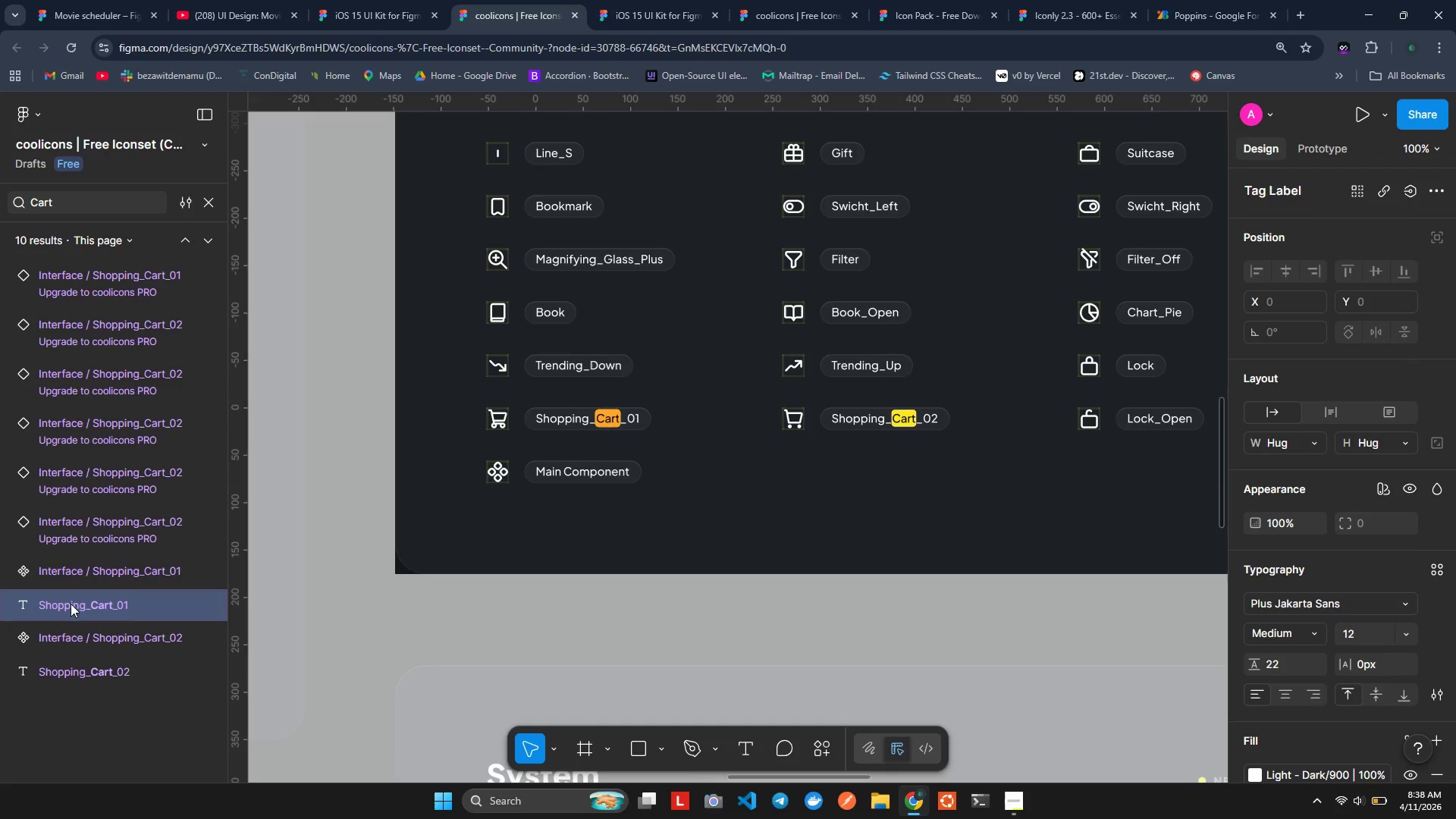 
left_click([66, 641])
 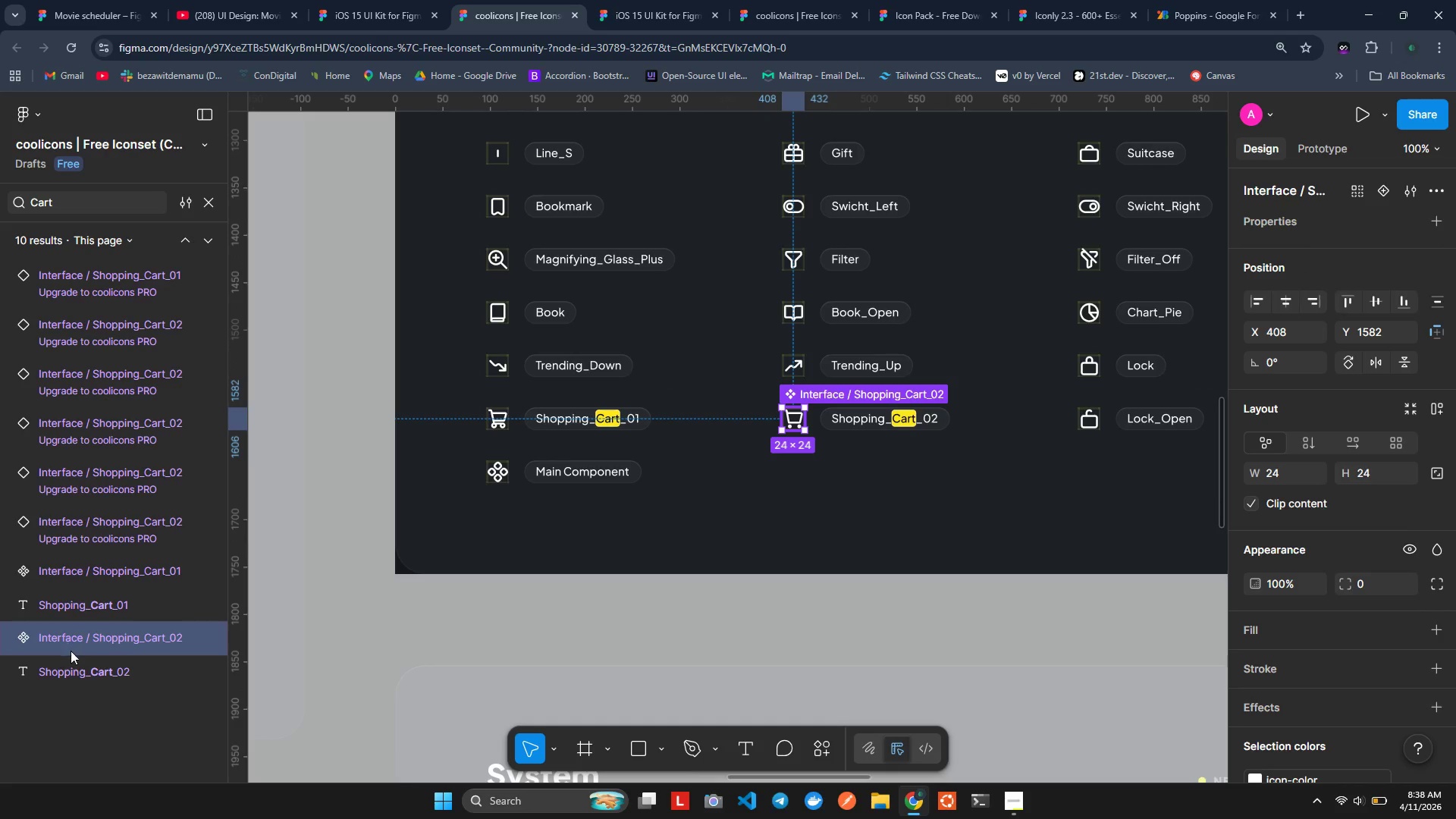 
left_click([73, 667])
 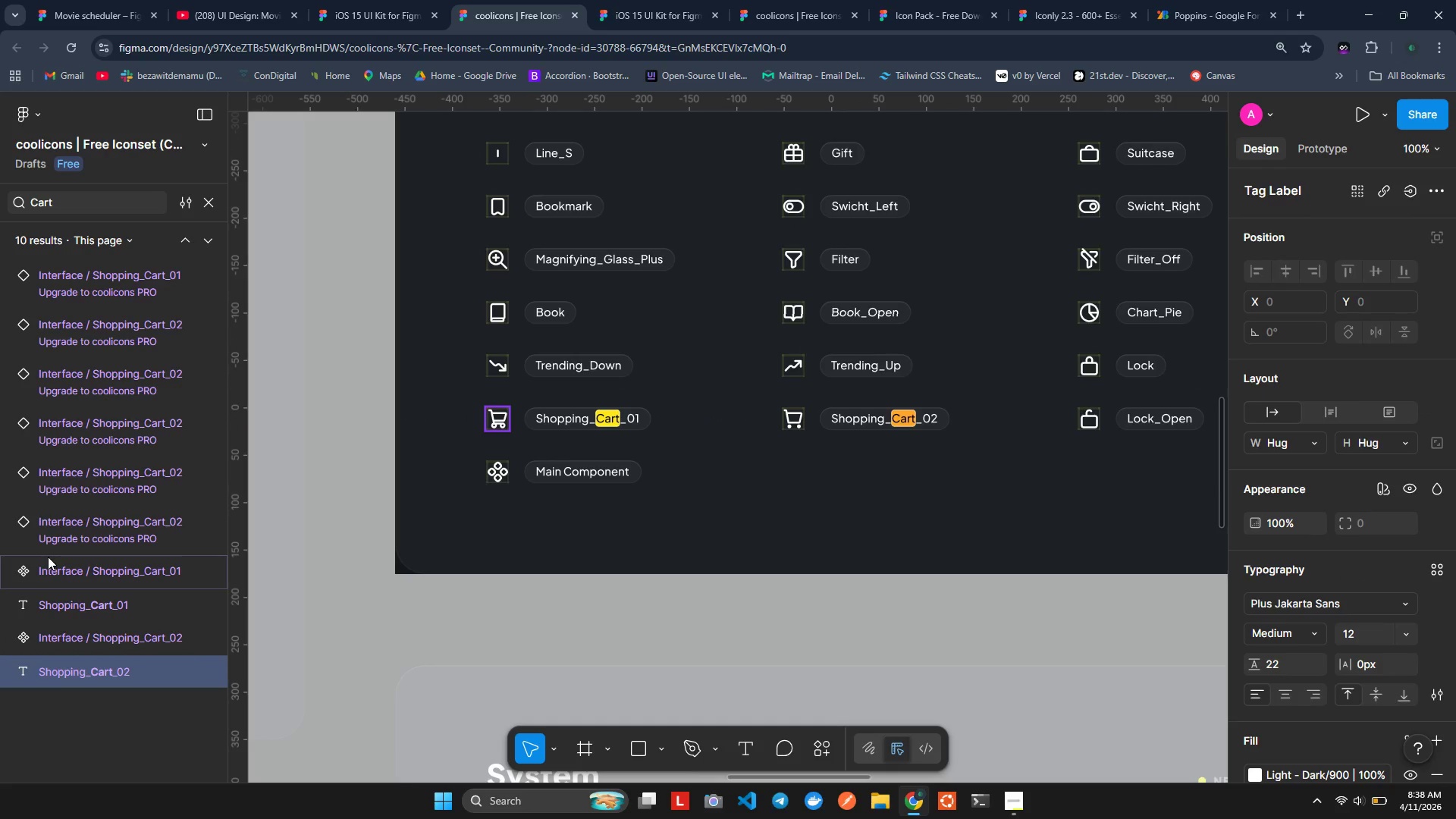 
wait(6.39)
 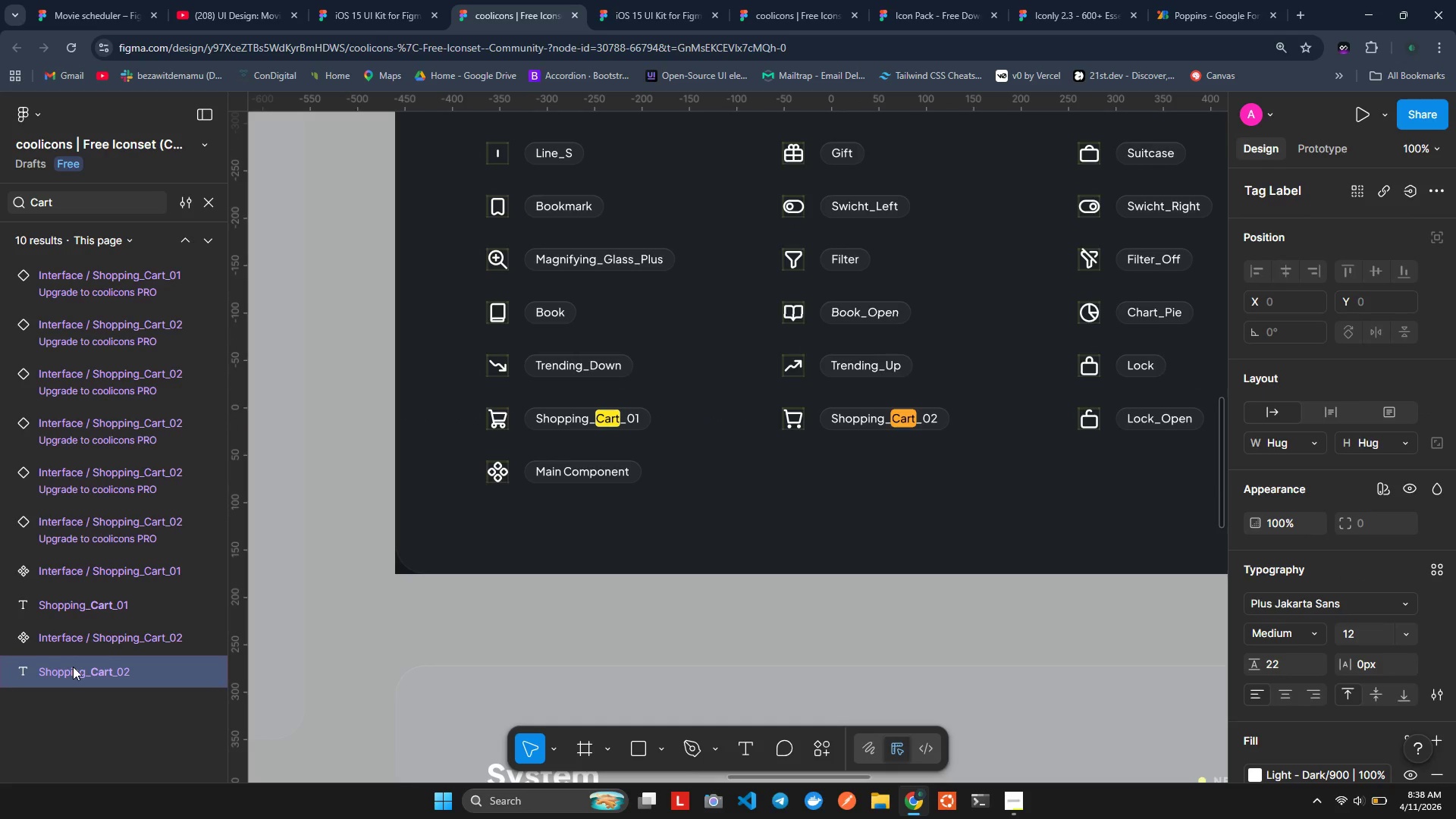 
left_click([39, 388])
 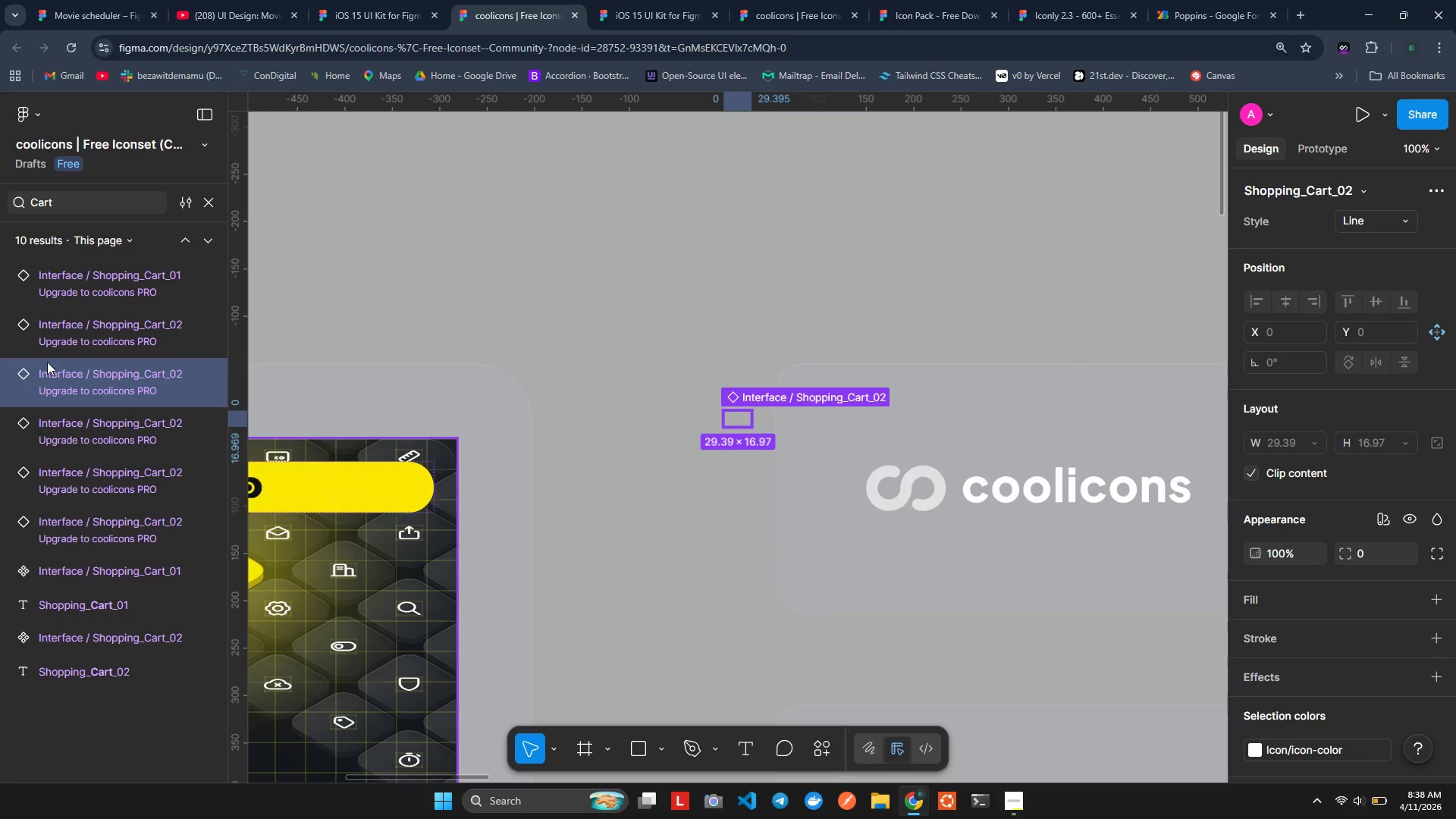 
left_click([57, 311])
 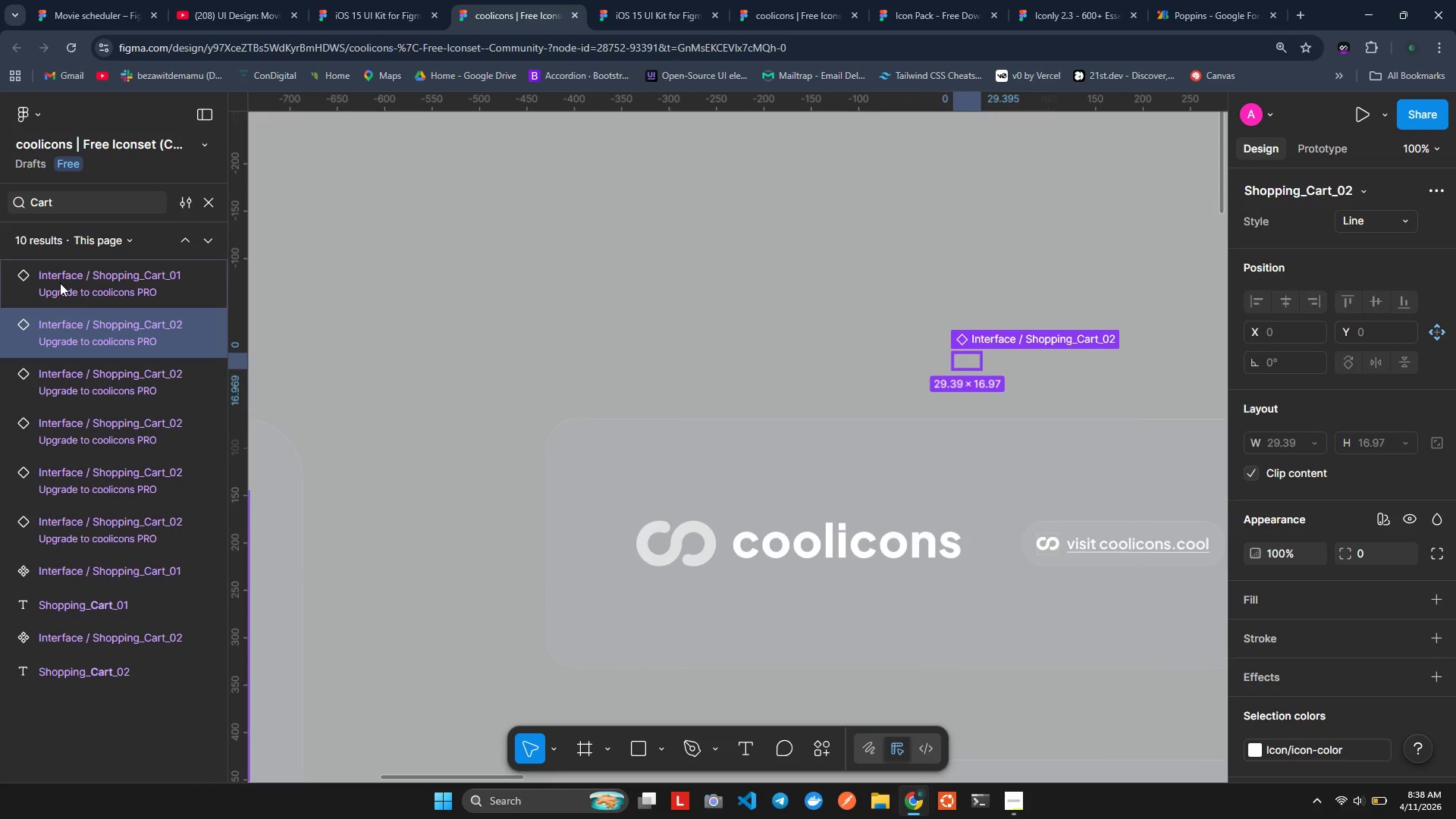 
left_click([60, 282])
 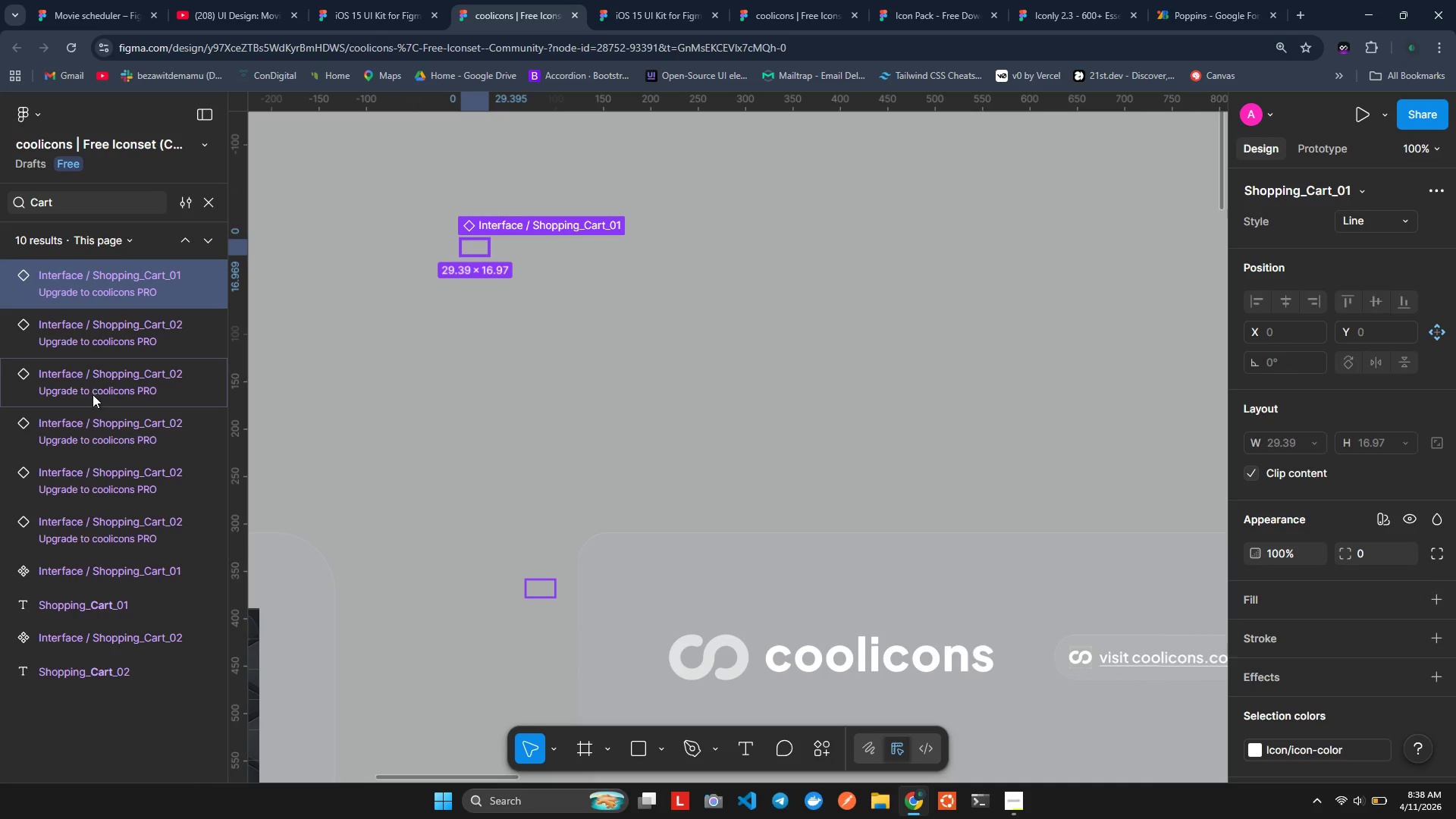 
left_click([542, 389])
 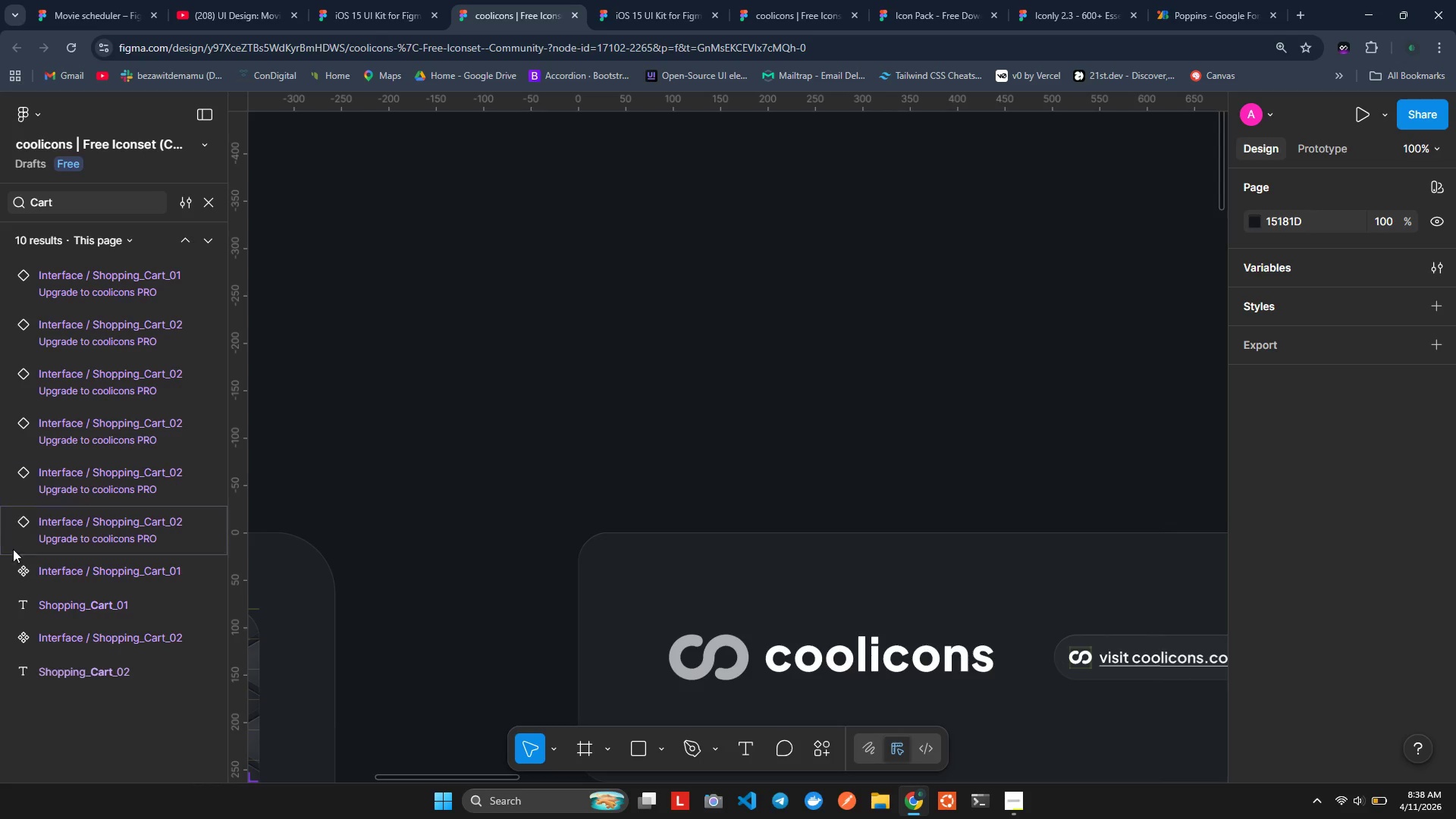 
left_click([70, 636])
 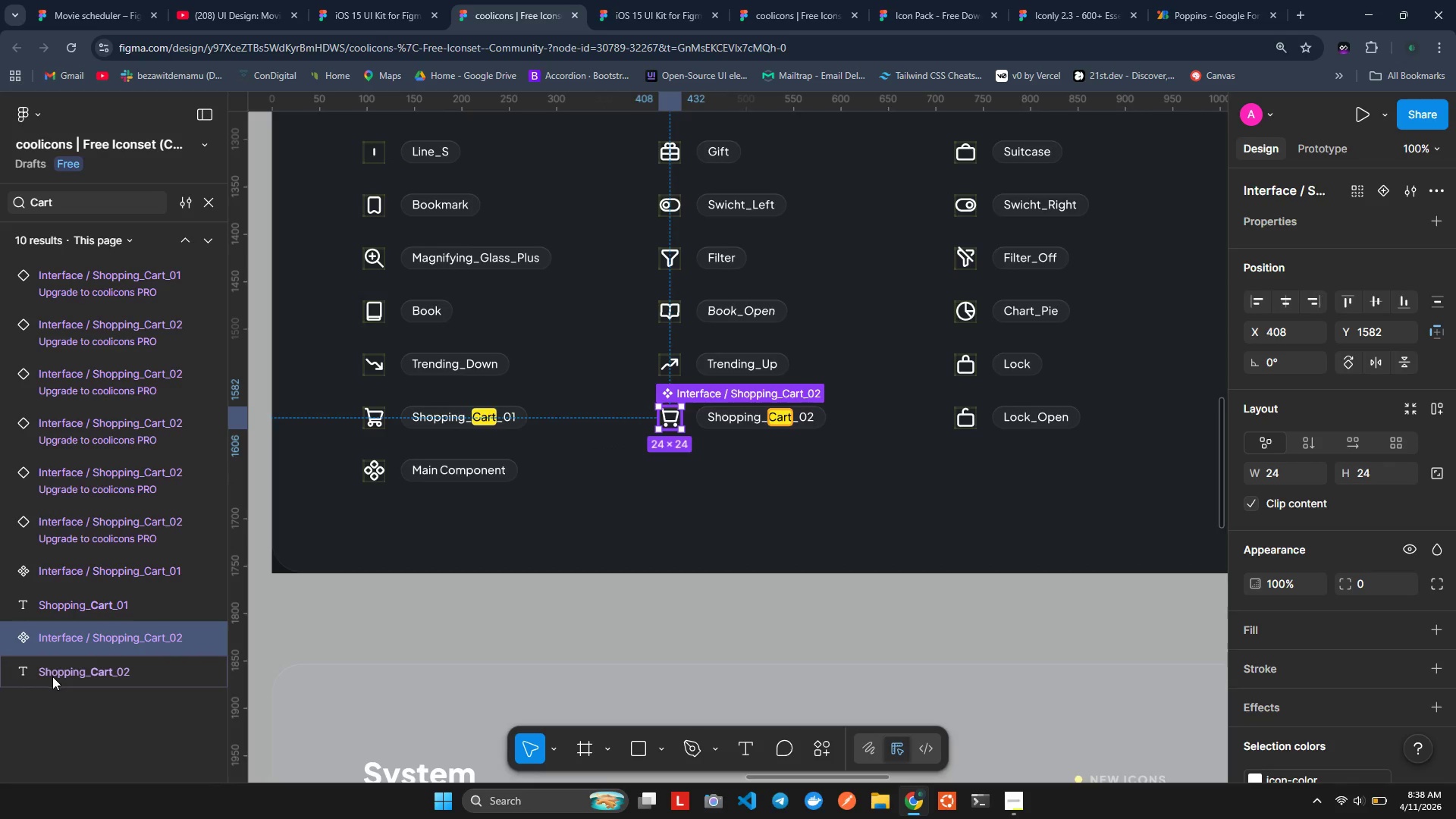 
left_click([52, 676])
 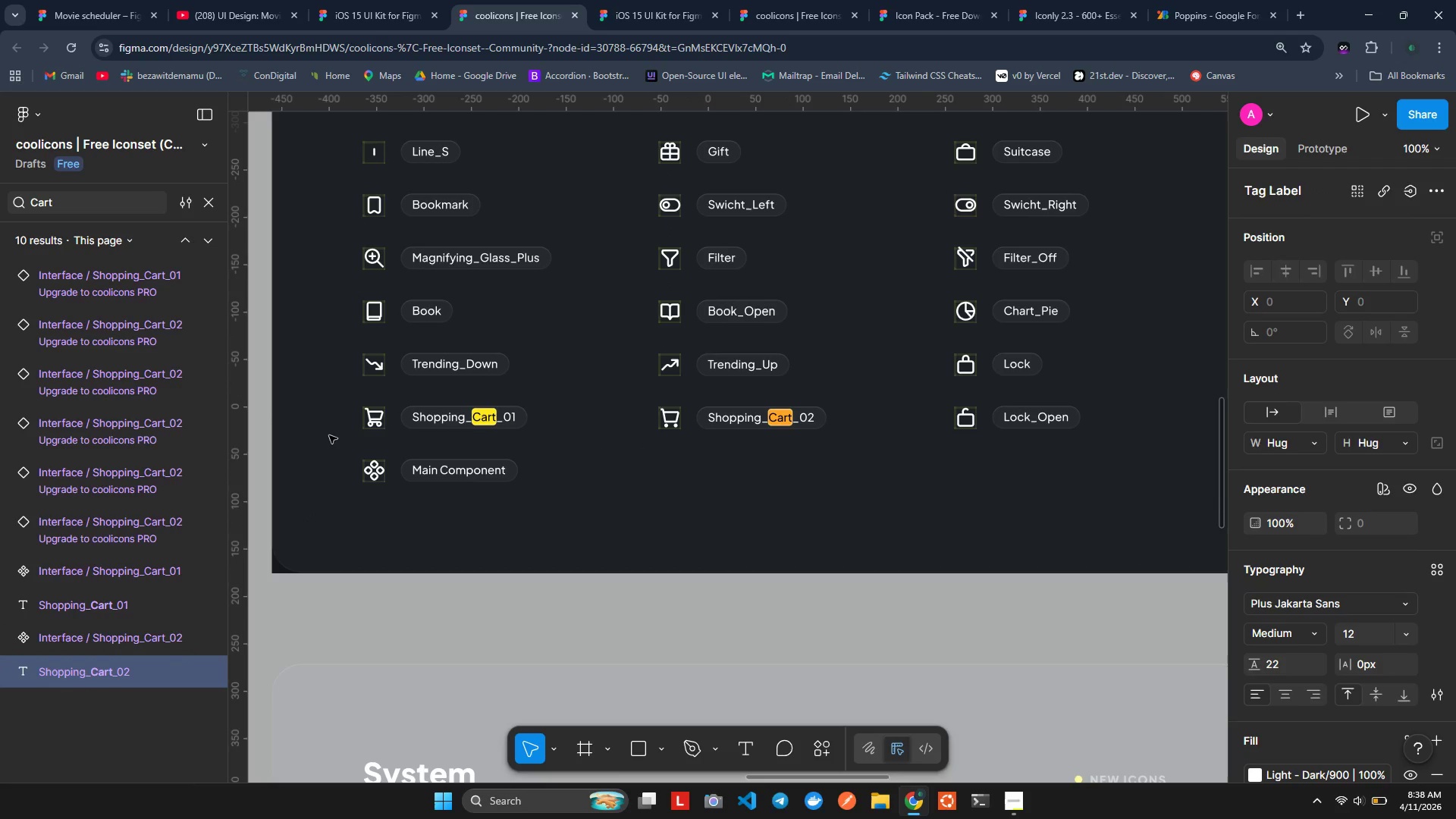 
left_click([378, 417])
 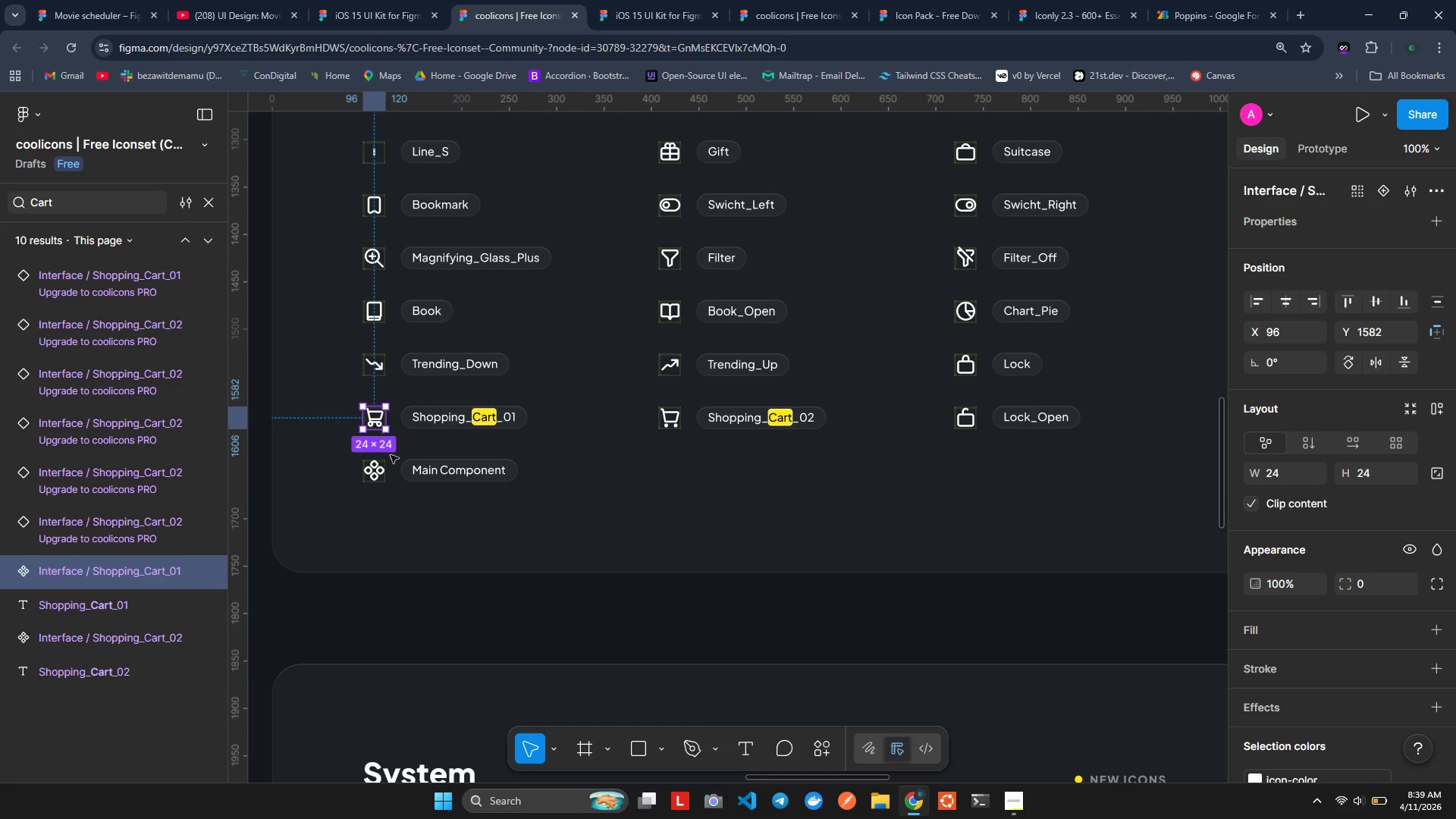 
key(Control+C)
 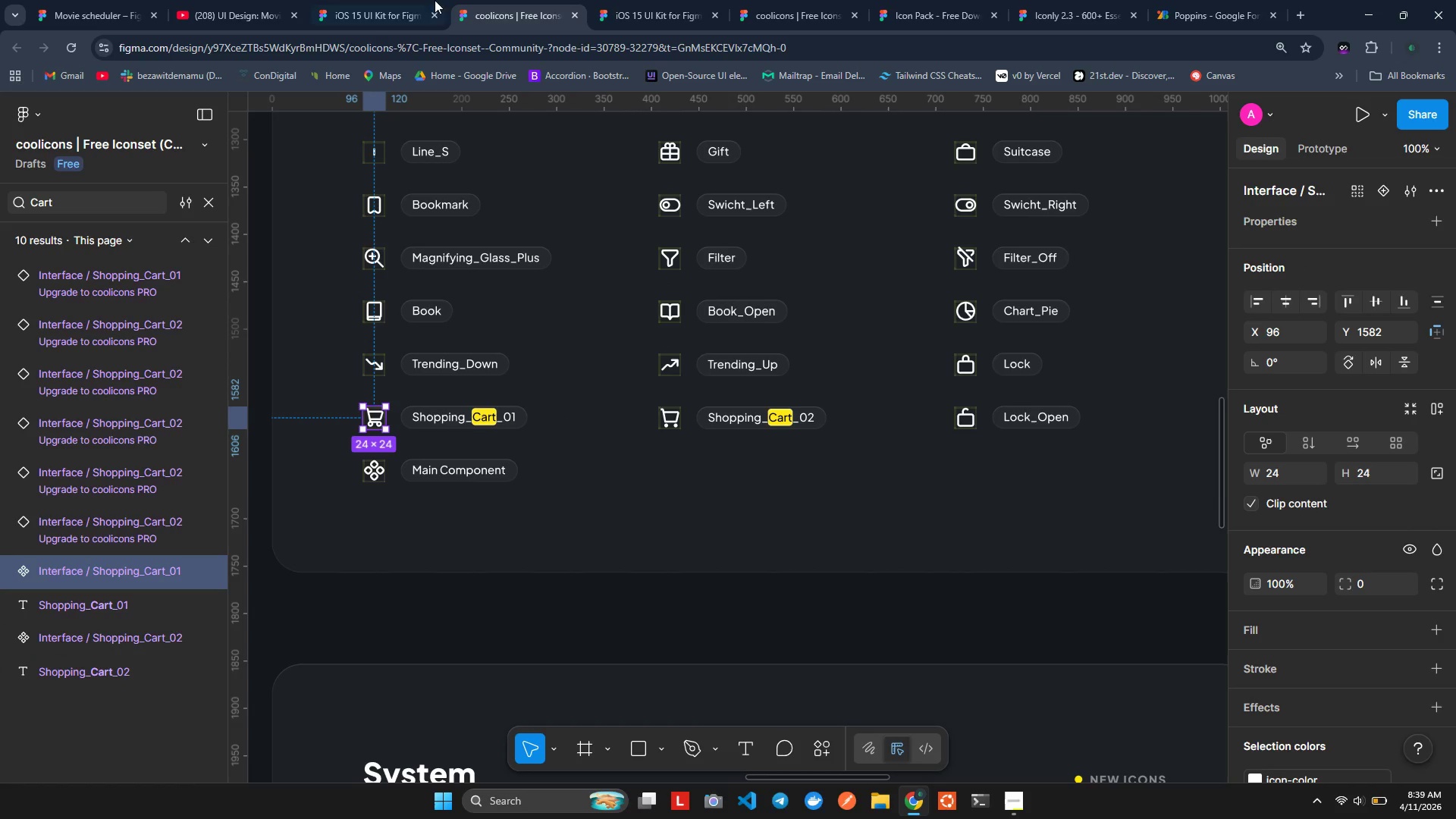 
left_click([389, 0])
 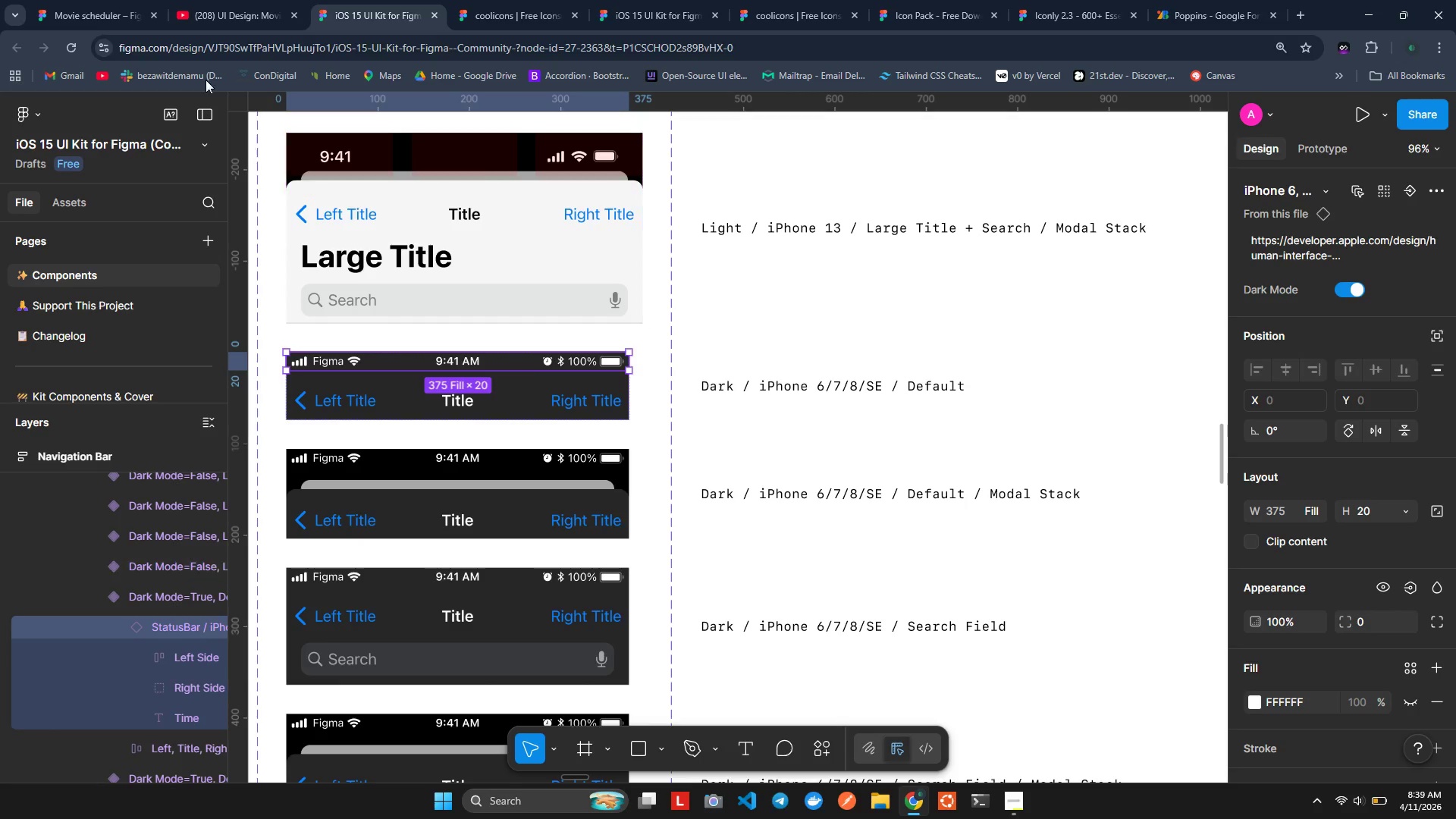 
left_click([24, 0])
 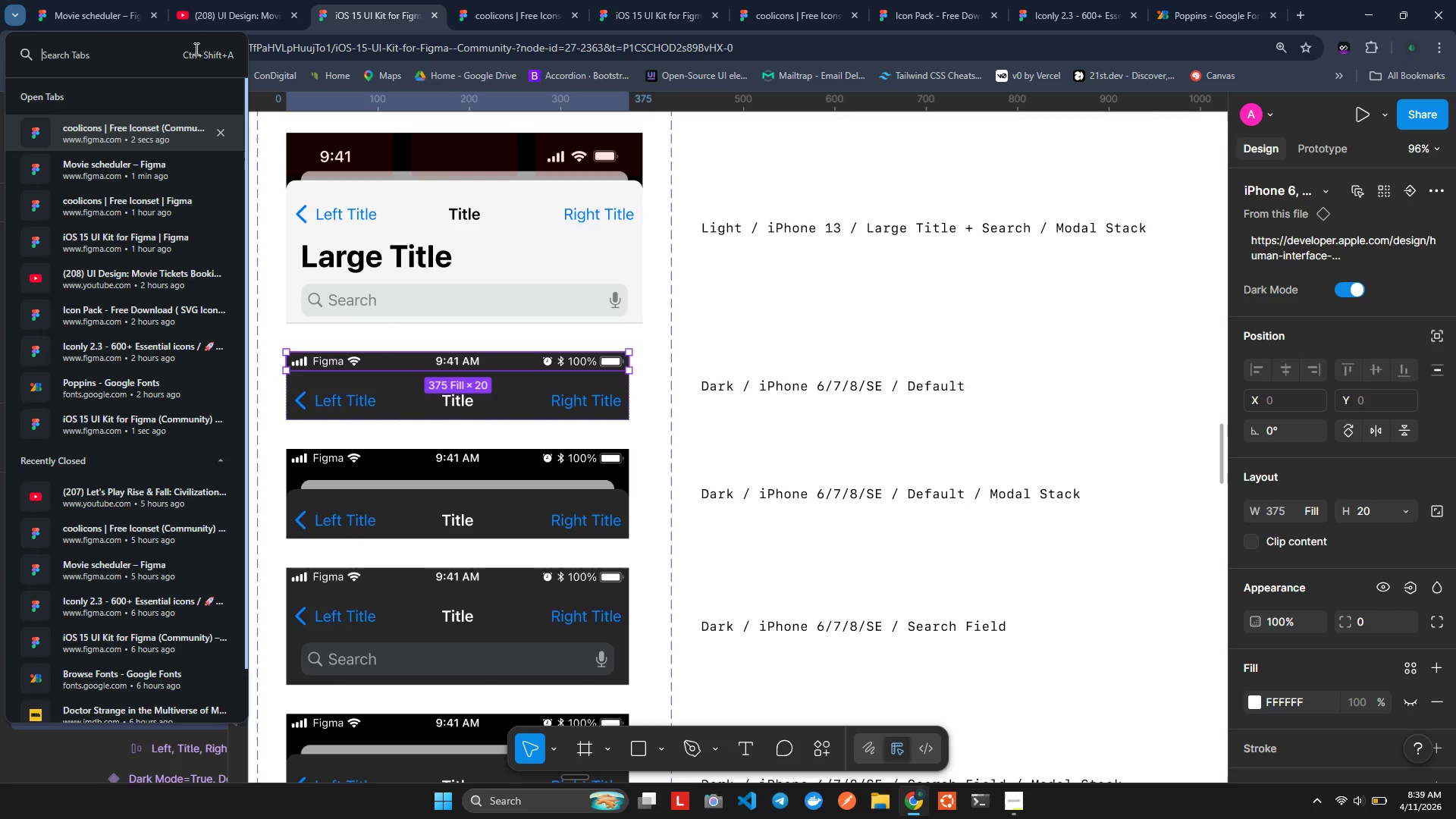 
left_click([119, 18])
 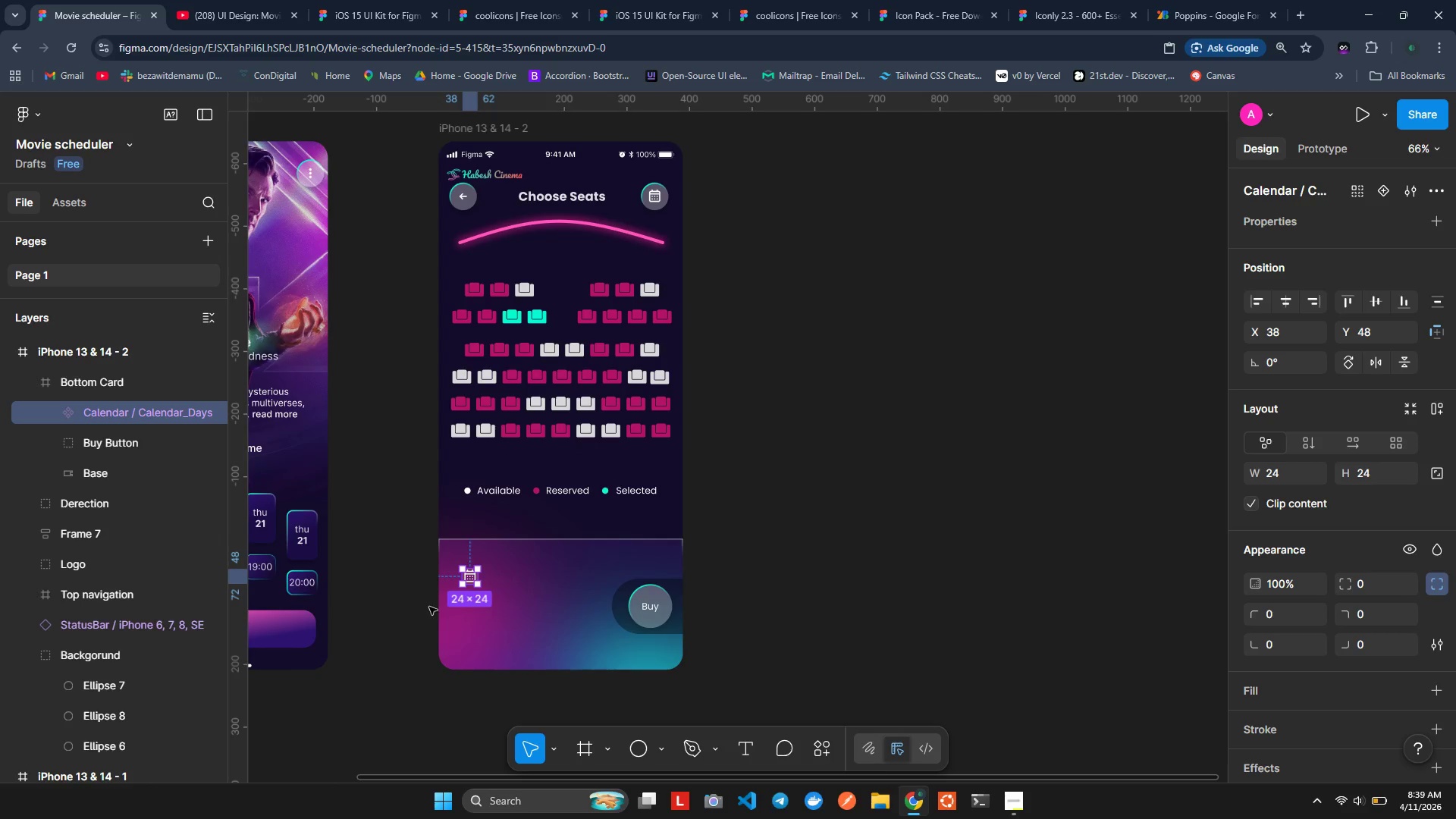 
left_click([462, 611])
 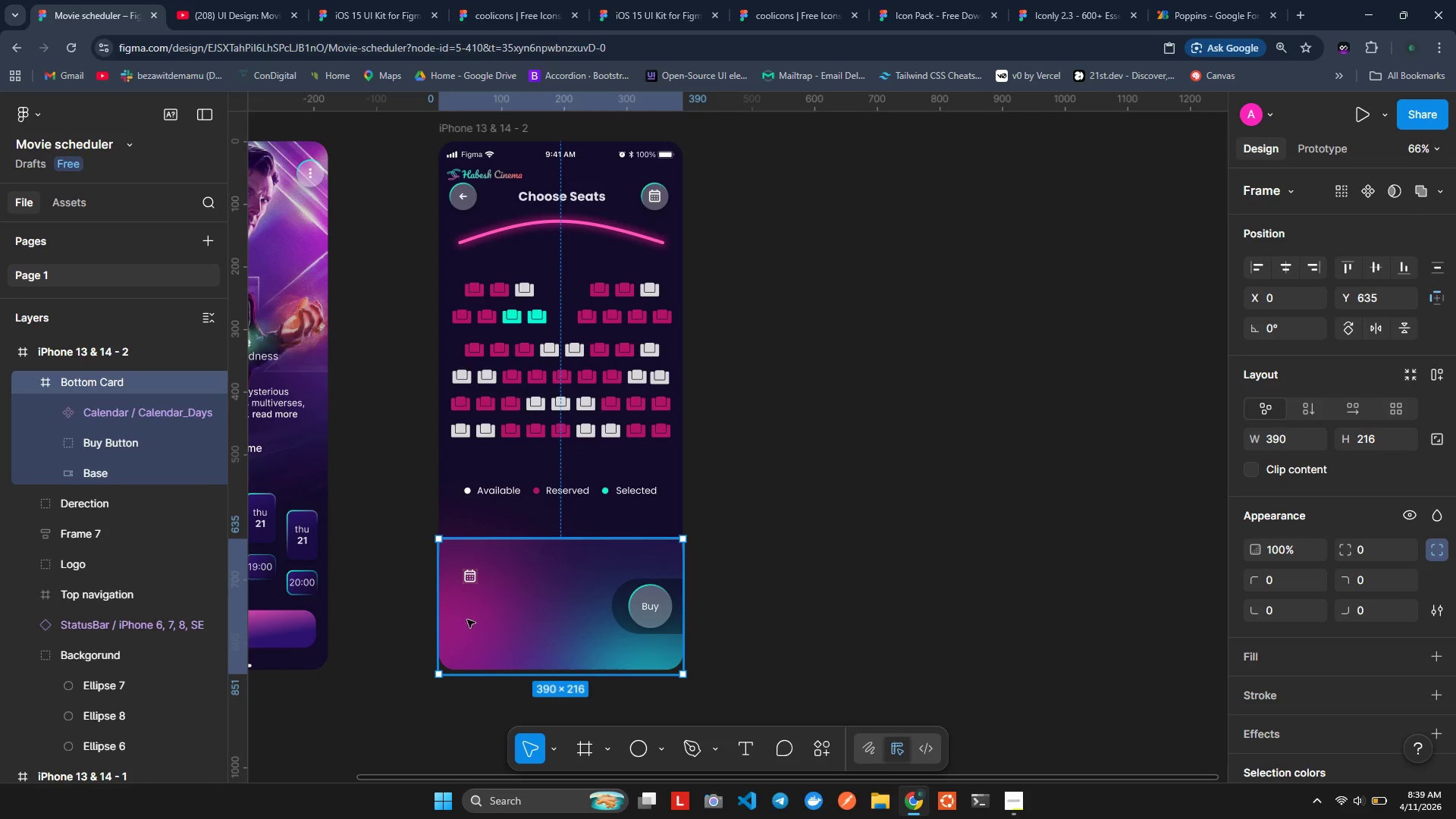 
key(Control+ControlLeft)
 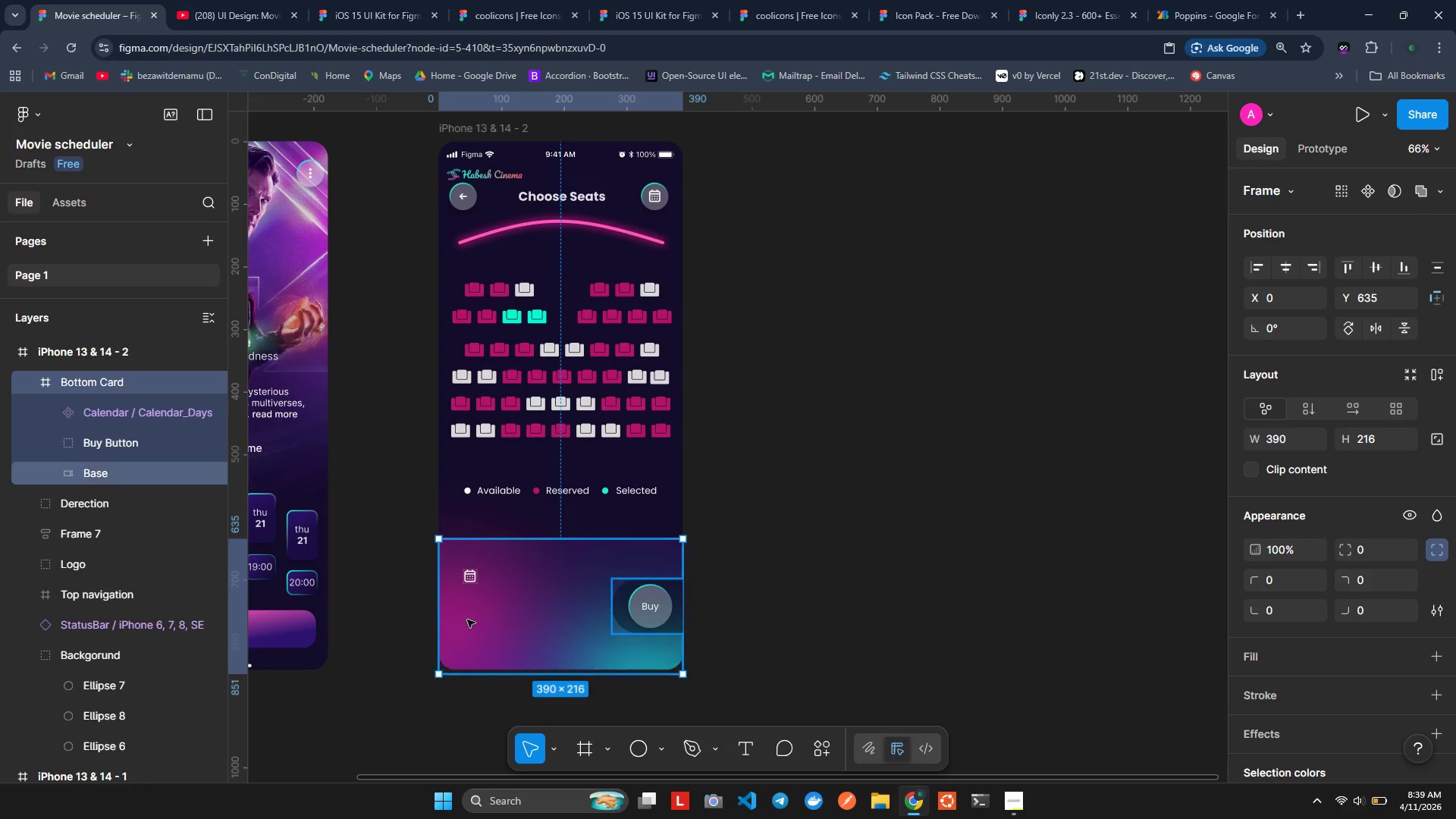 
key(Control+V)
 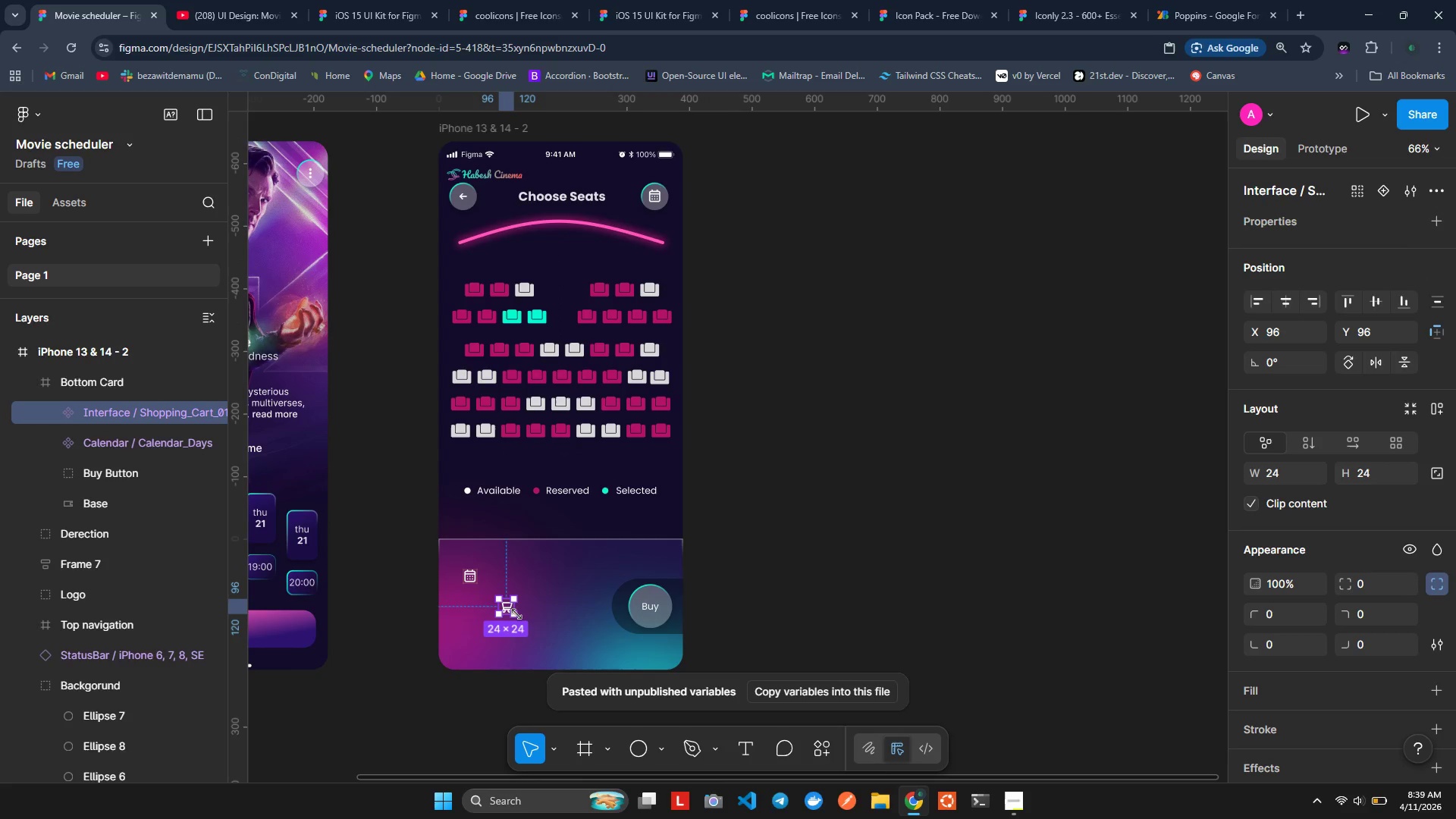 
left_click_drag(start_coordinate=[510, 613], to_coordinate=[473, 604])
 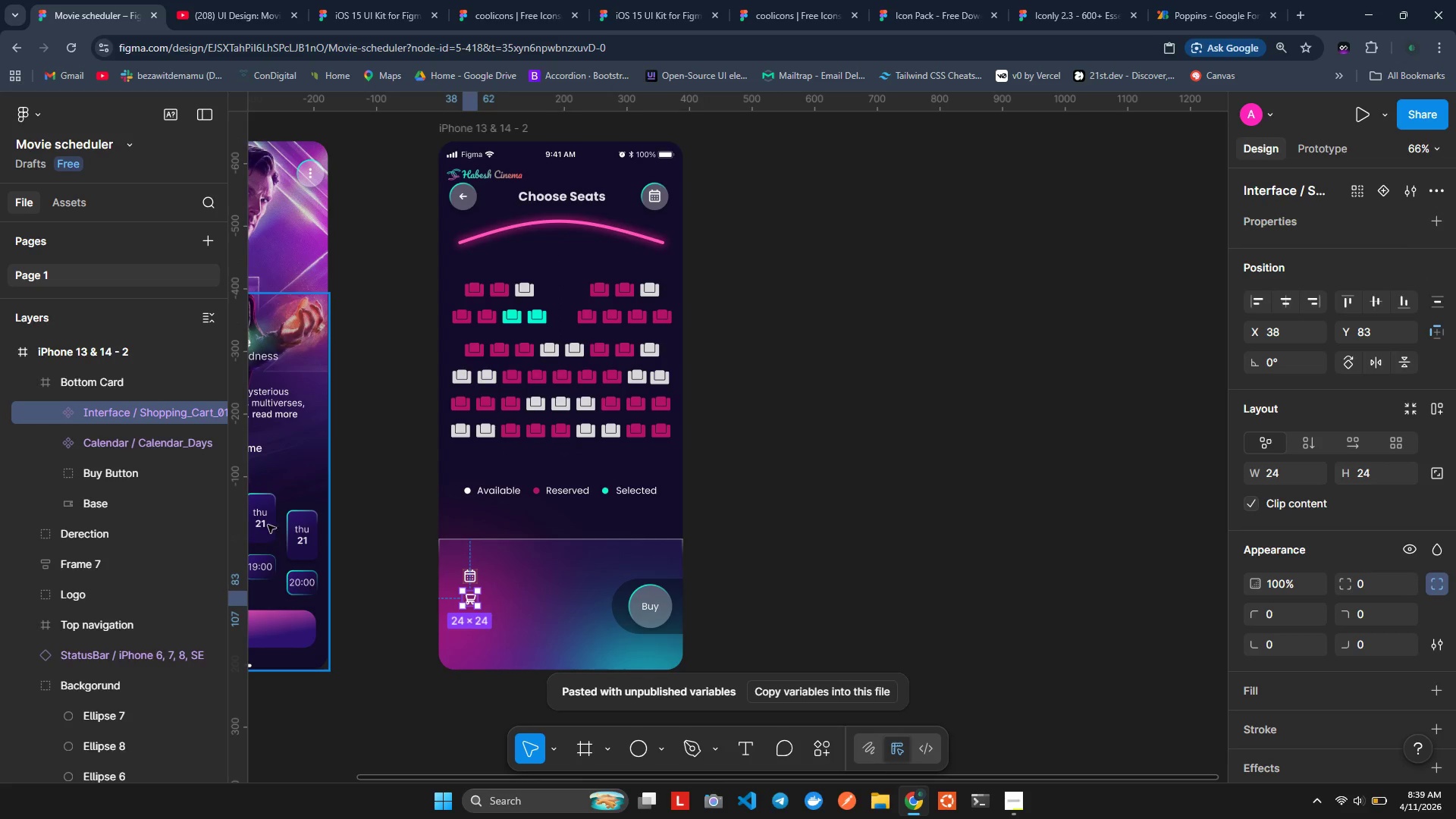 
key(Alt+AltLeft)
 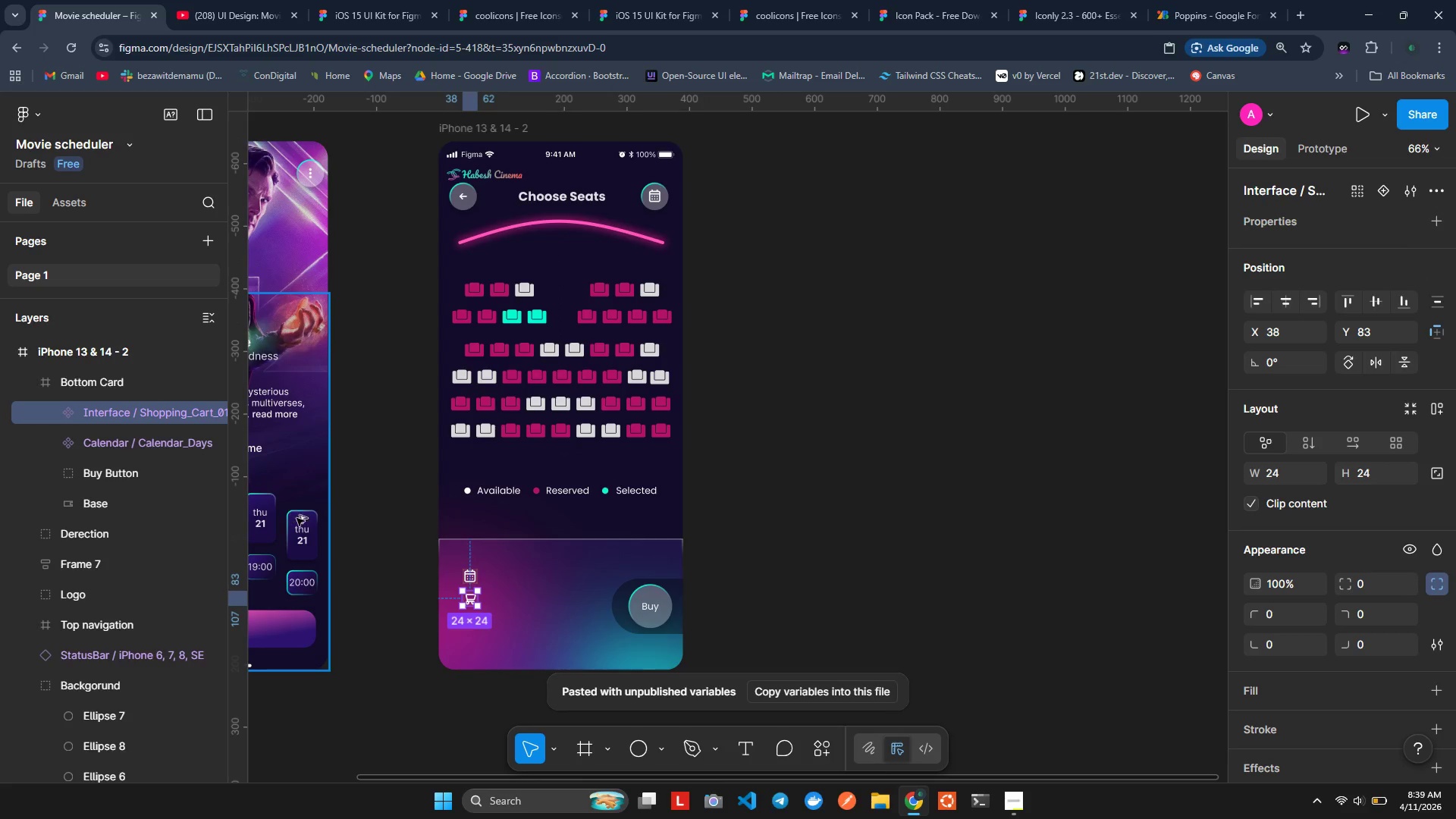 
key(Alt+Tab)